 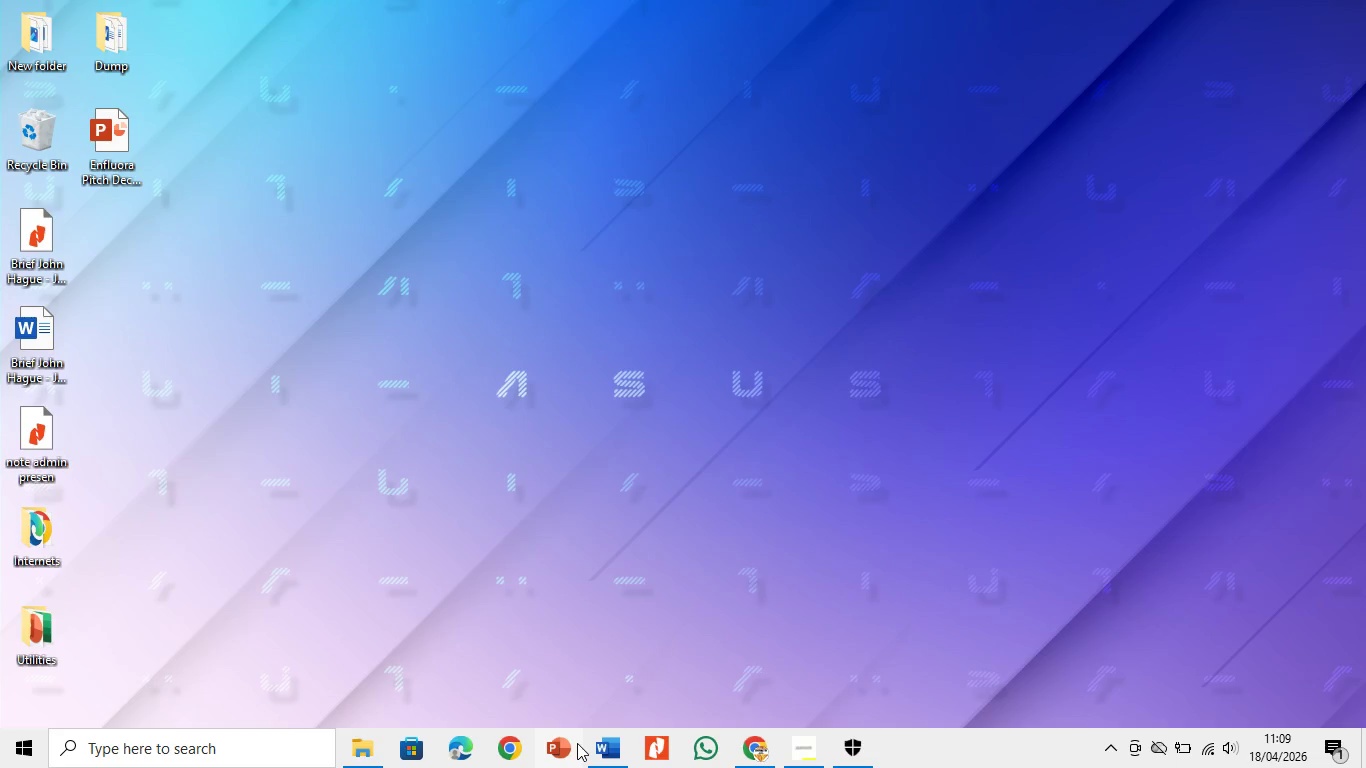 
right_click([577, 743])
 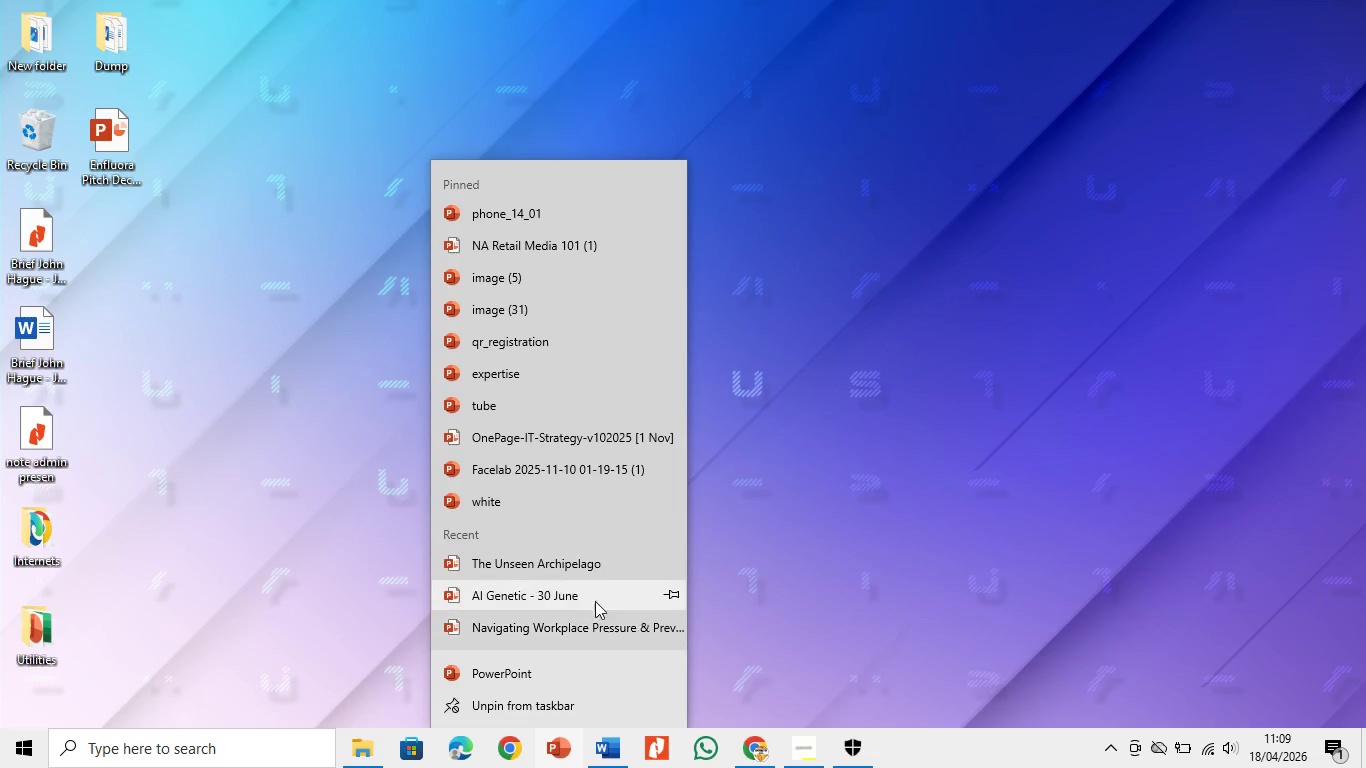 
left_click([605, 565])
 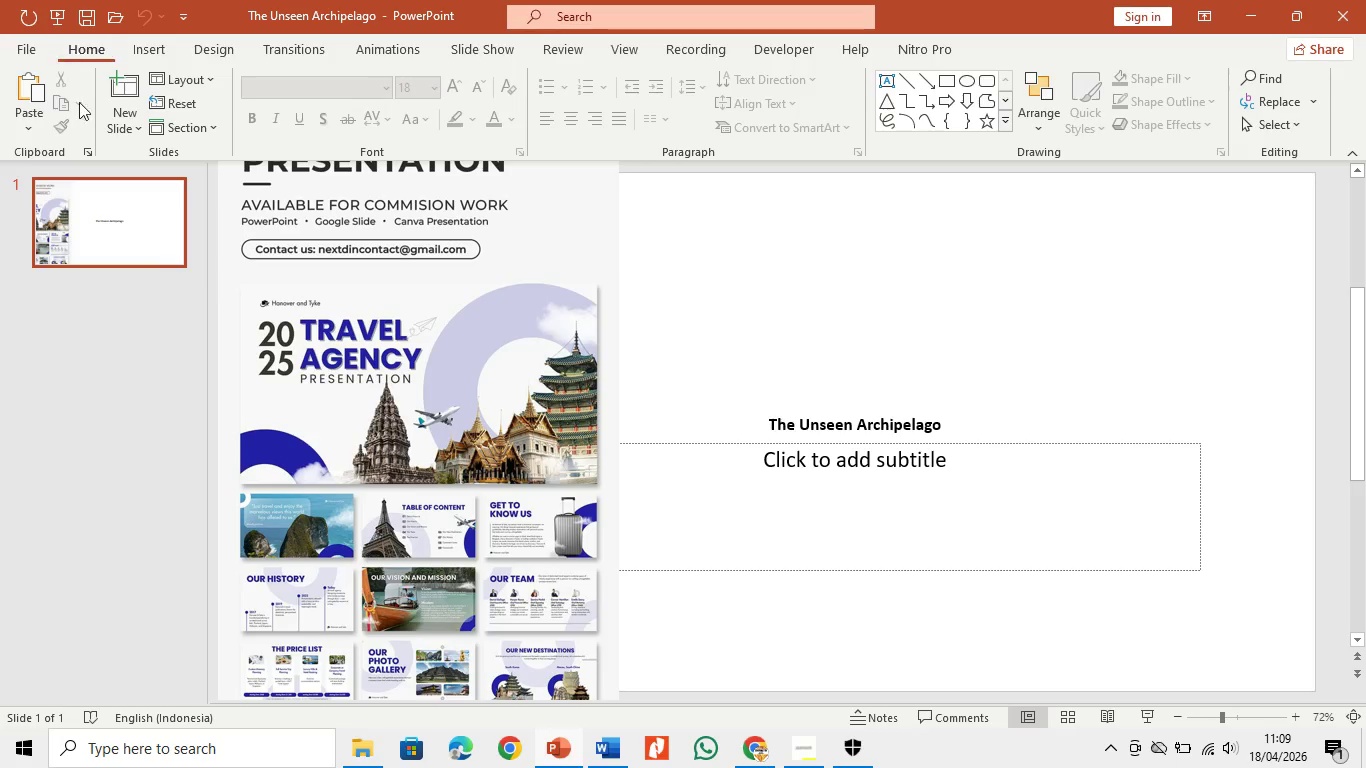 
left_click([757, 286])
 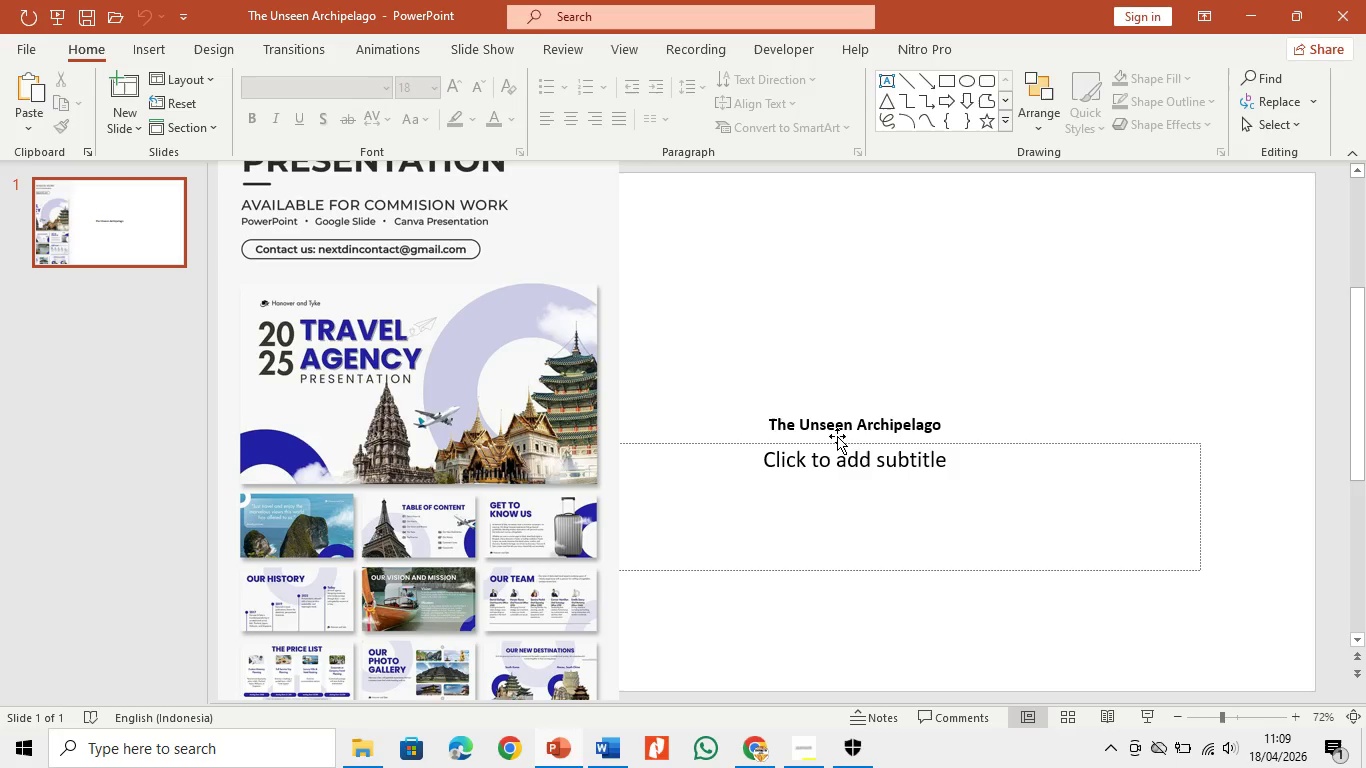 
double_click([844, 440])
 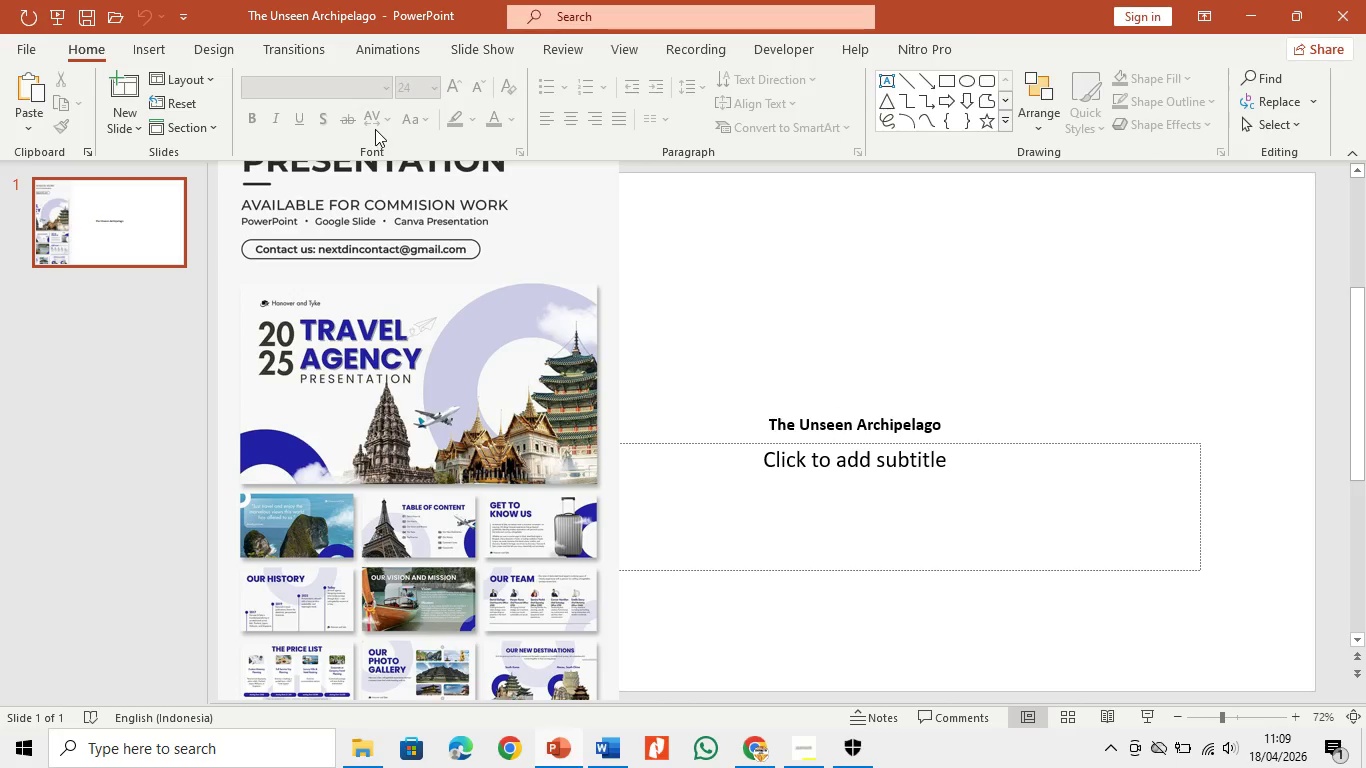 
left_click([351, 88])
 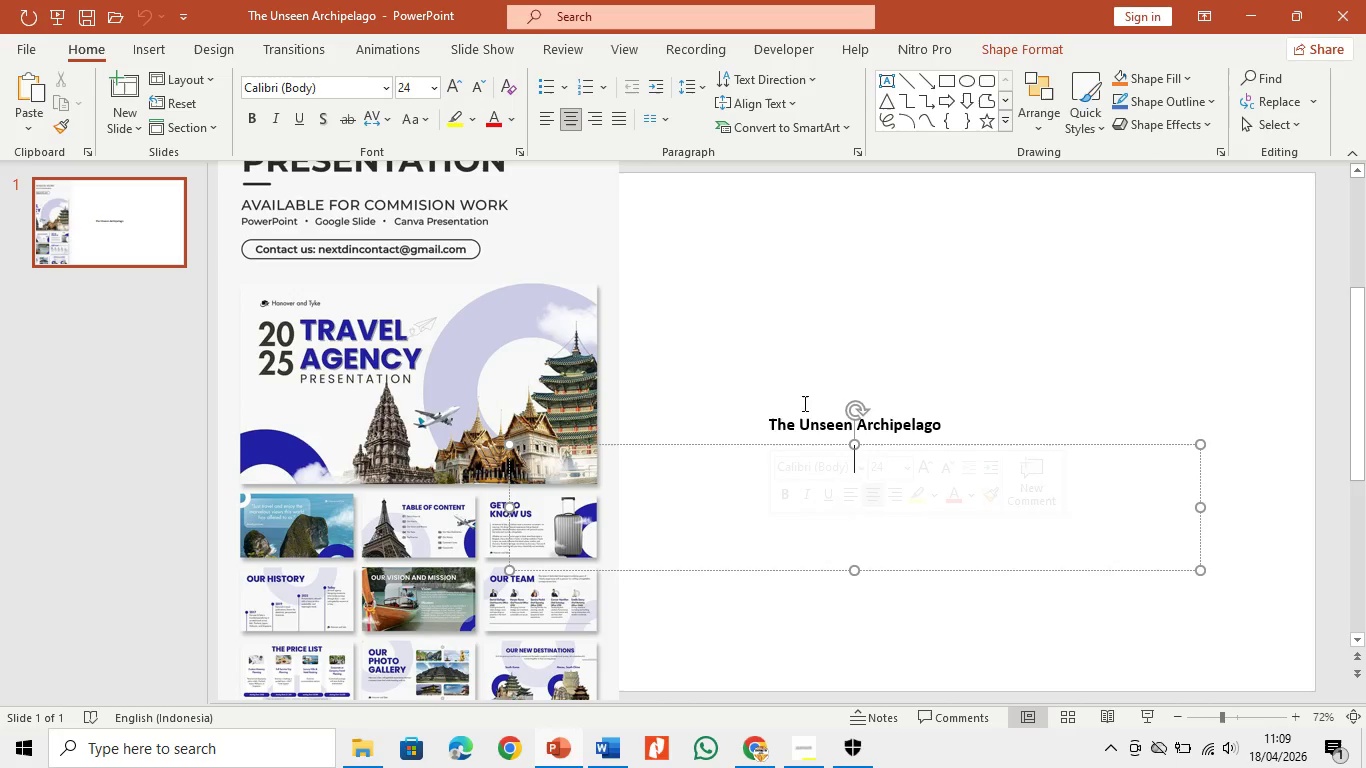 
left_click([803, 426])
 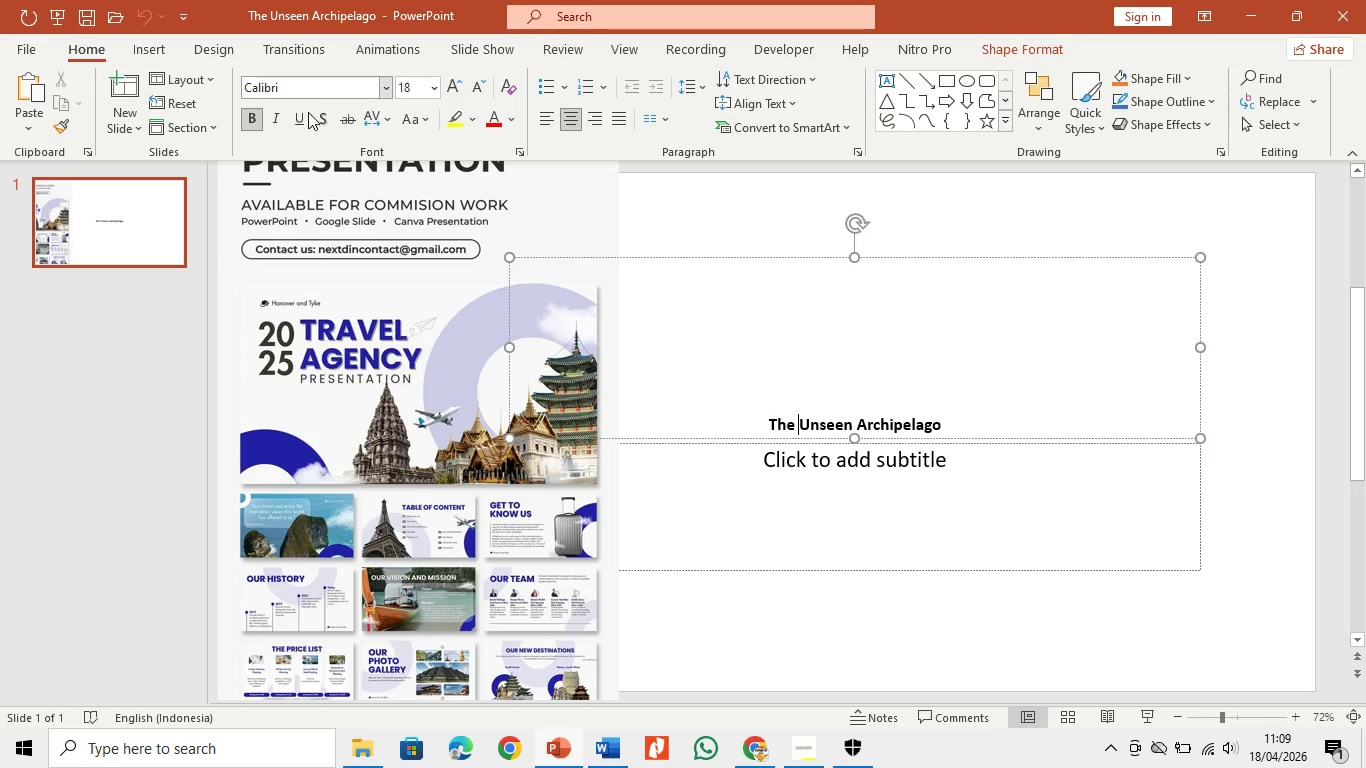 
left_click([309, 90])
 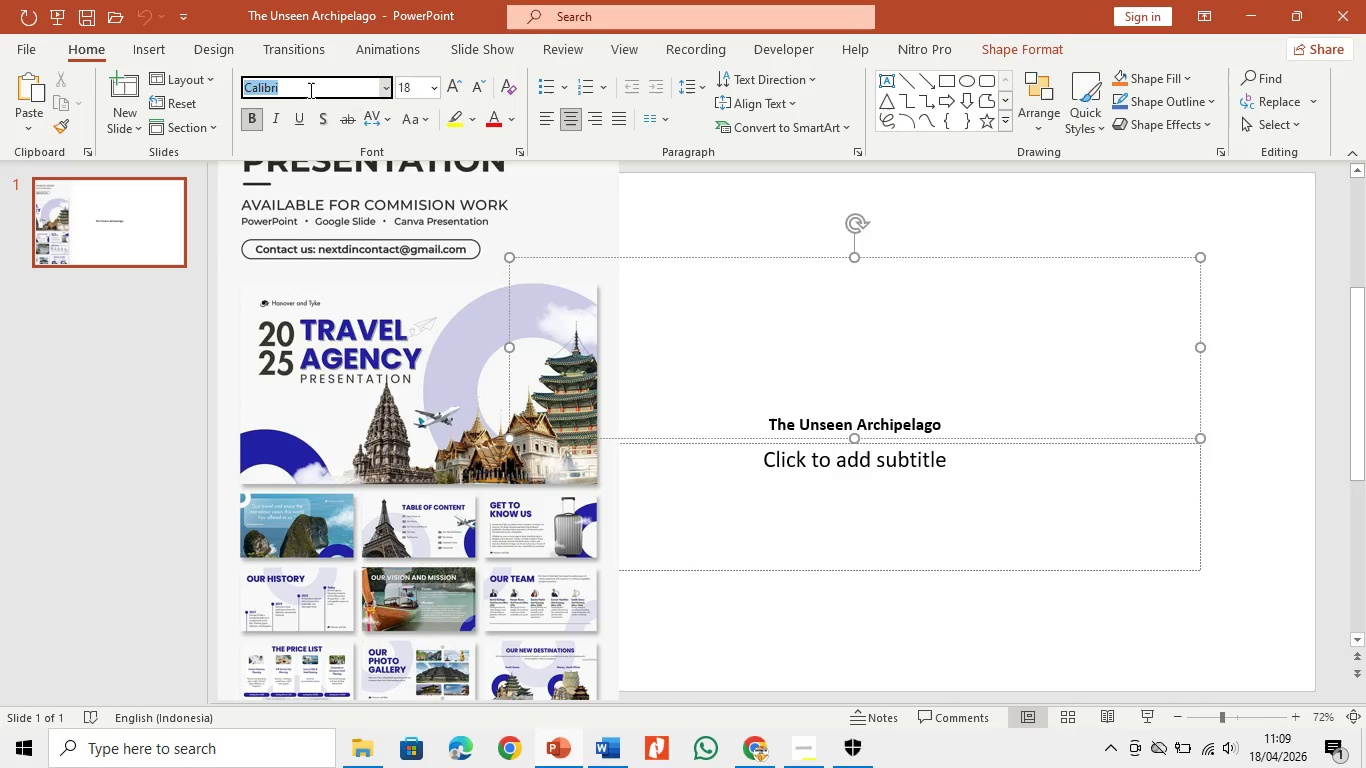 
type(no)
key(Backspace)
 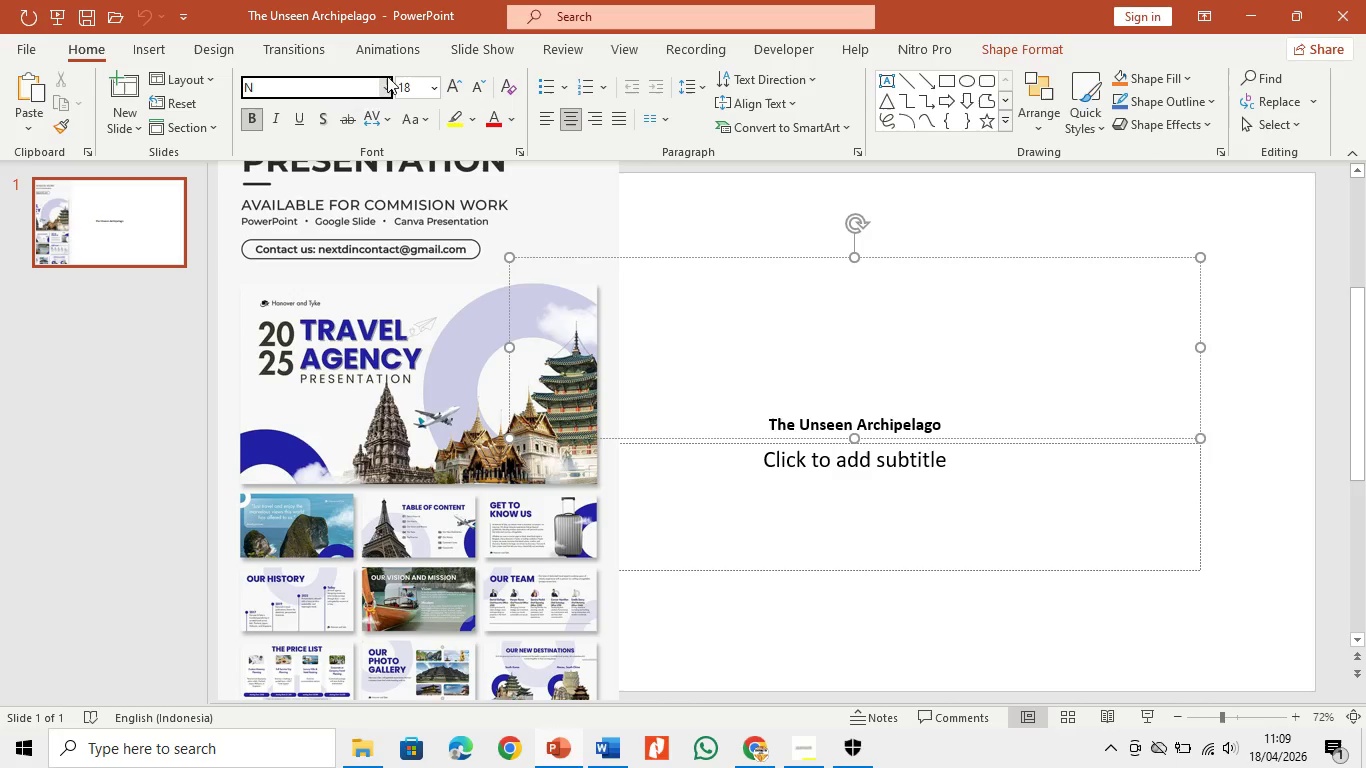 
left_click([383, 82])
 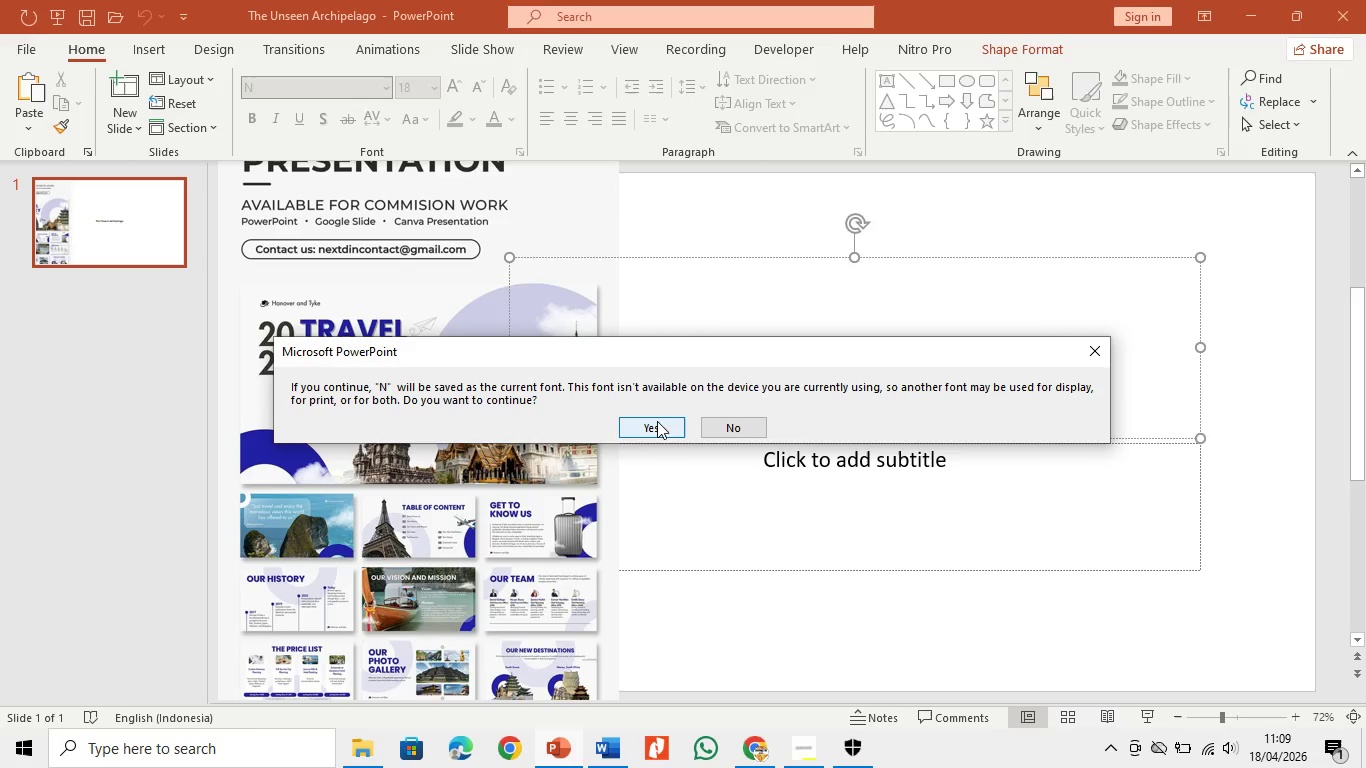 
left_click([706, 424])
 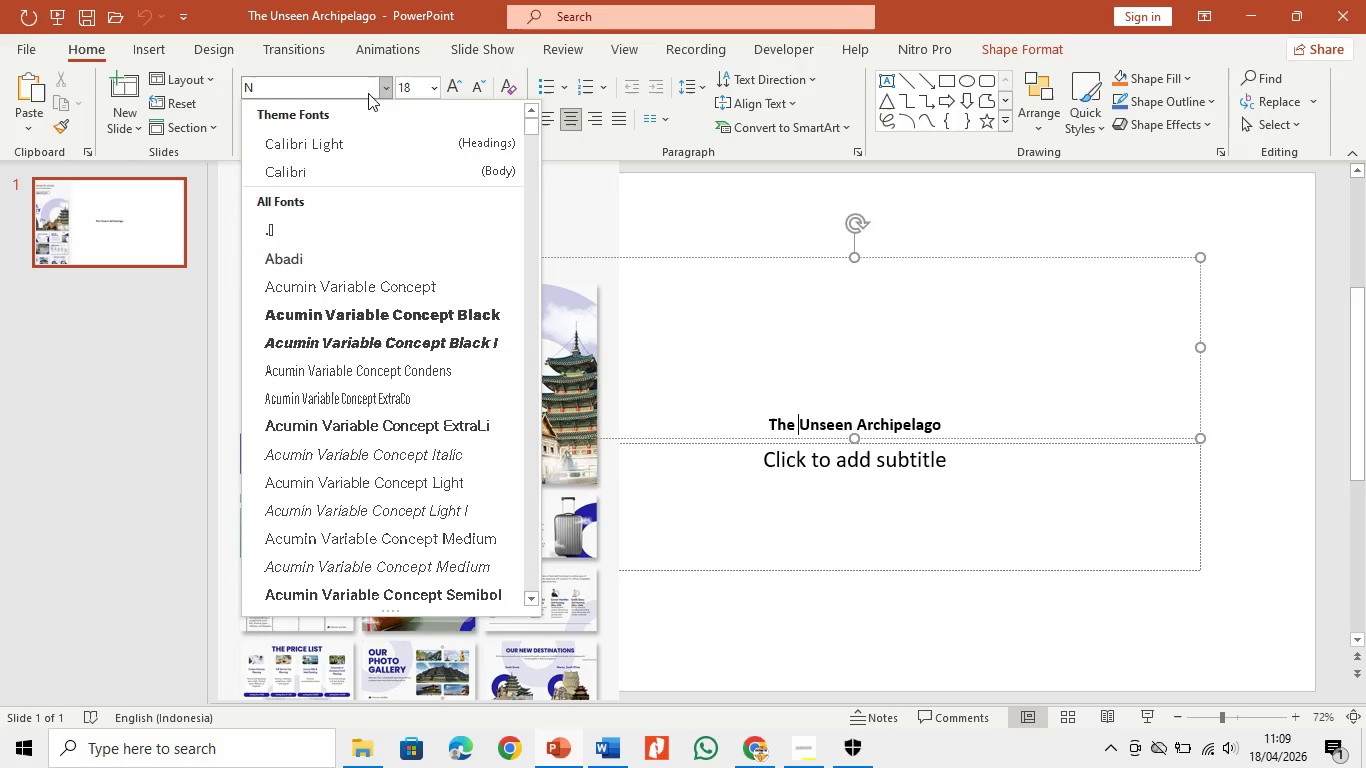 
scroll: coordinate [395, 516], scroll_direction: down, amount: 100.0
 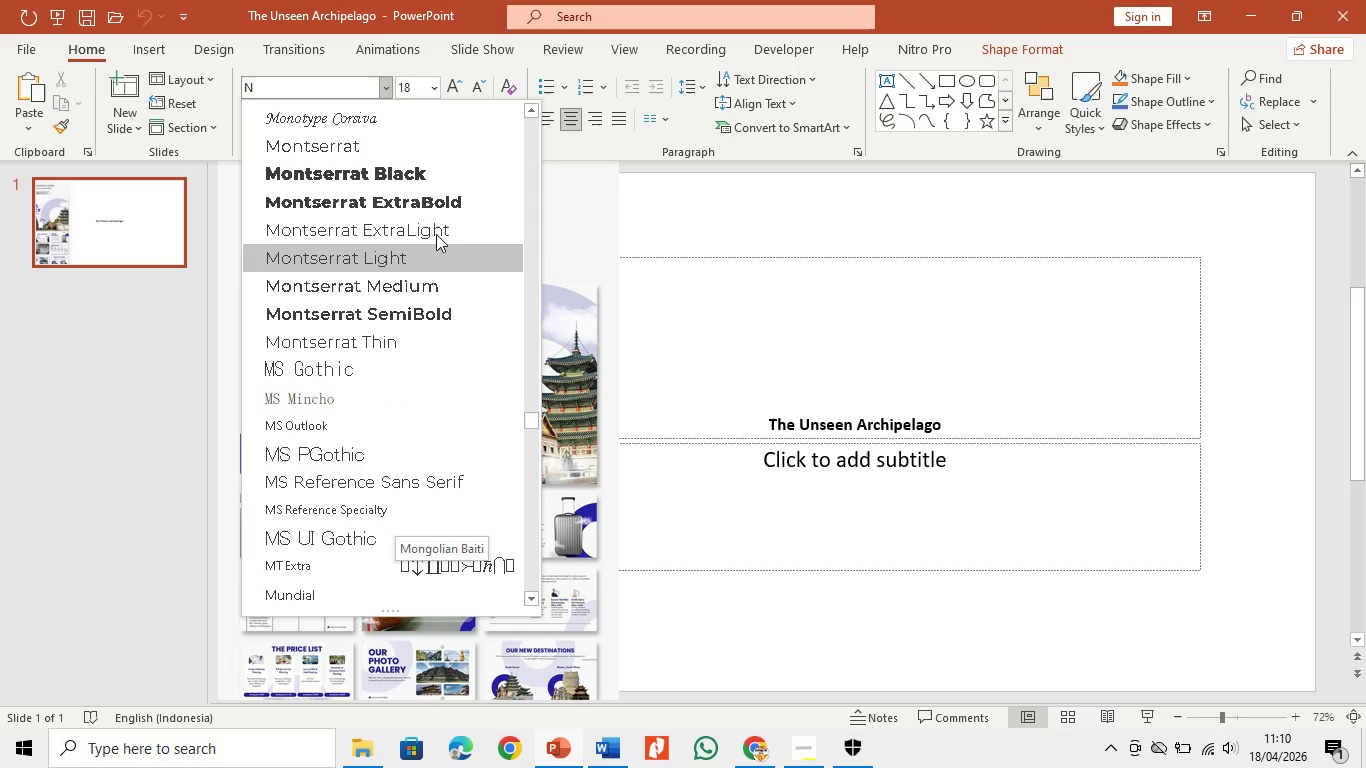 
left_click([446, 200])
 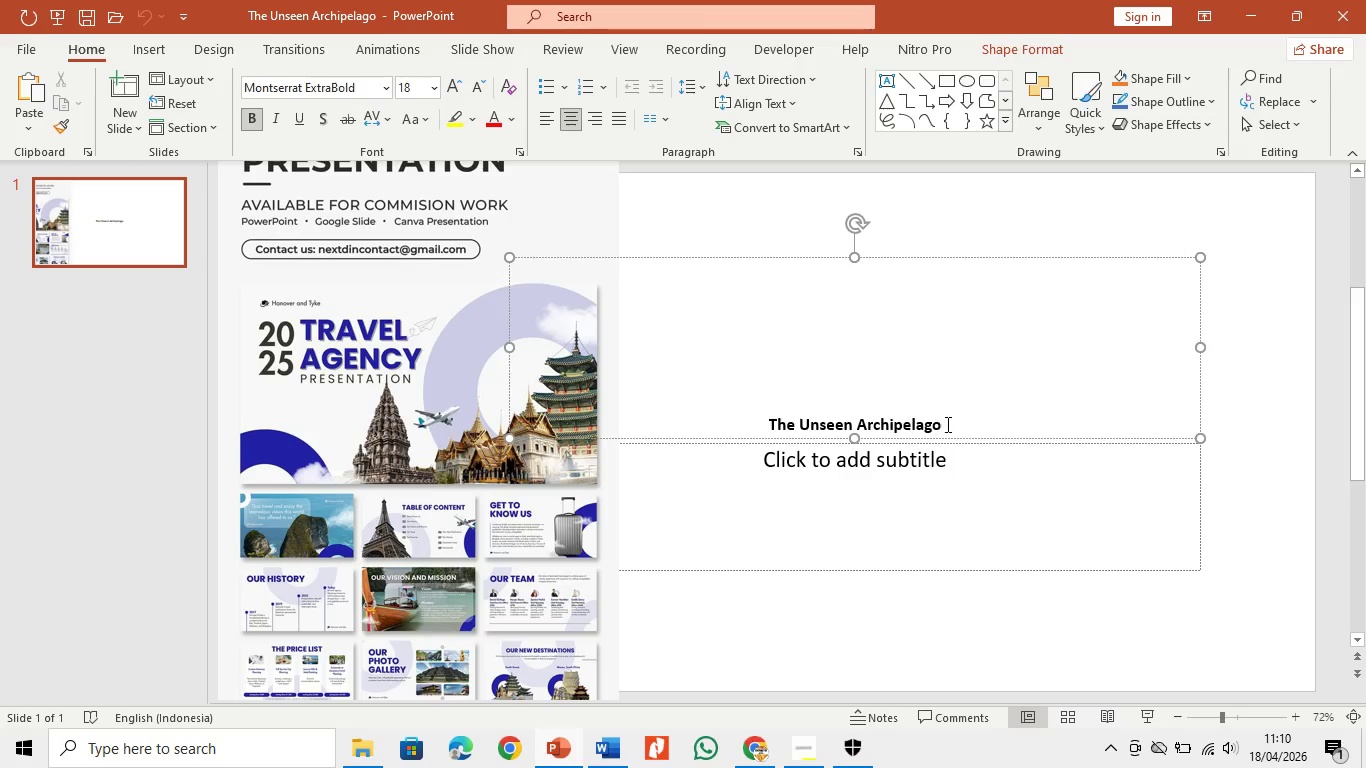 
left_click_drag(start_coordinate=[958, 419], to_coordinate=[732, 426])
 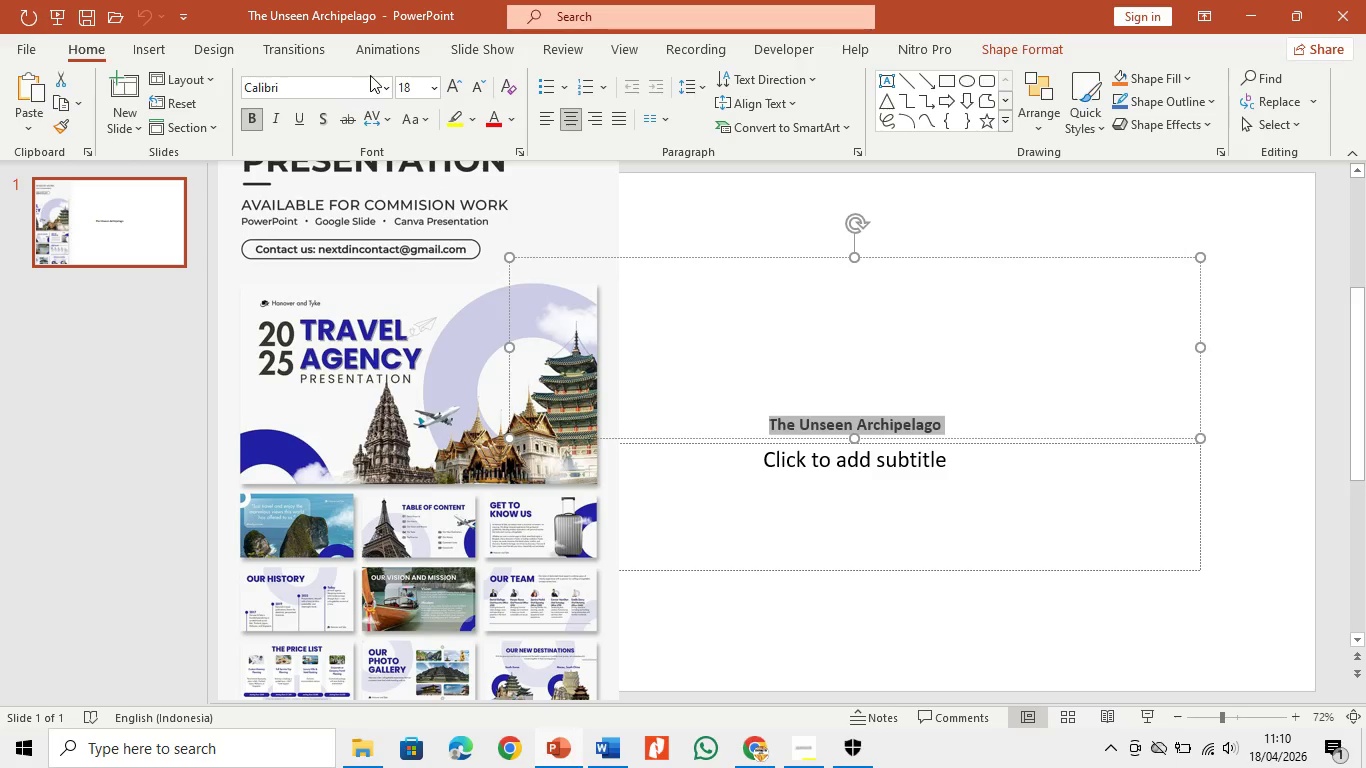 
left_click([384, 84])
 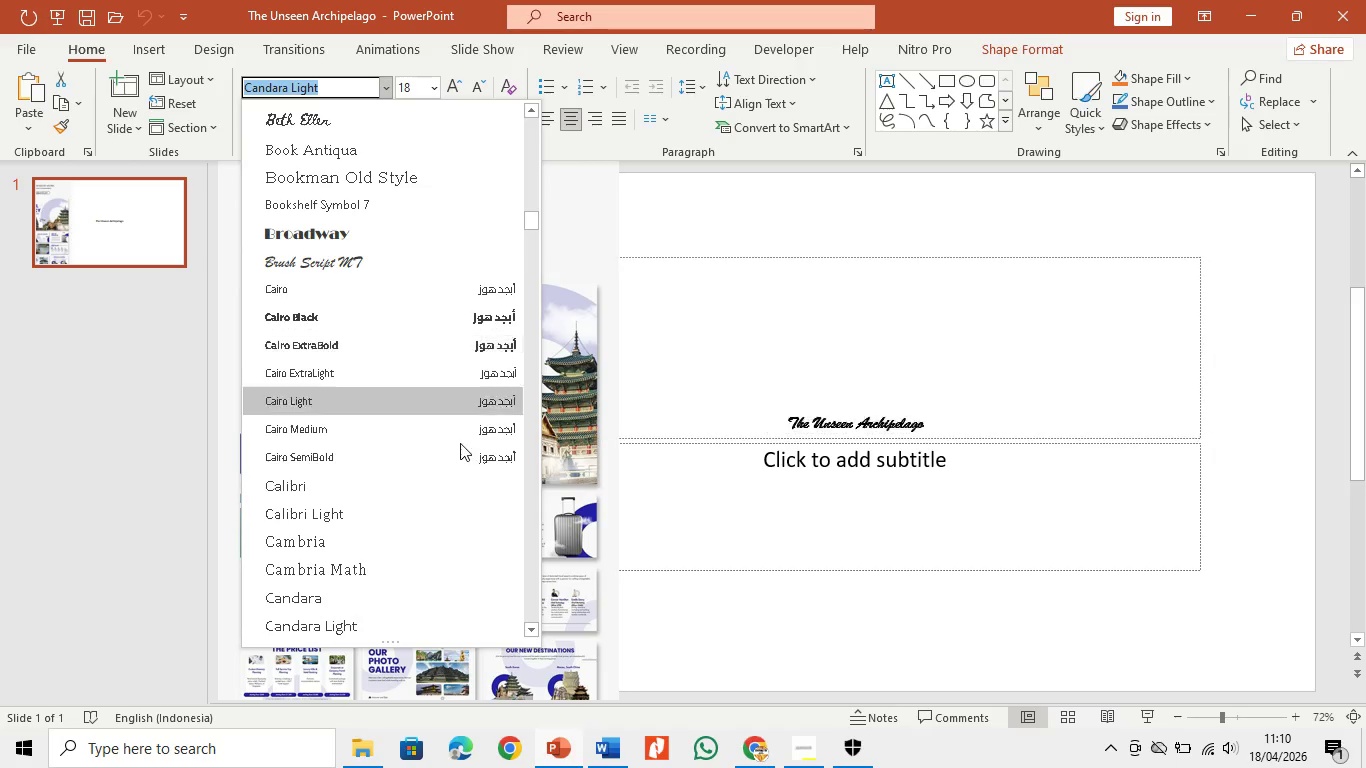 
scroll: coordinate [458, 495], scroll_direction: down, amount: 49.0
 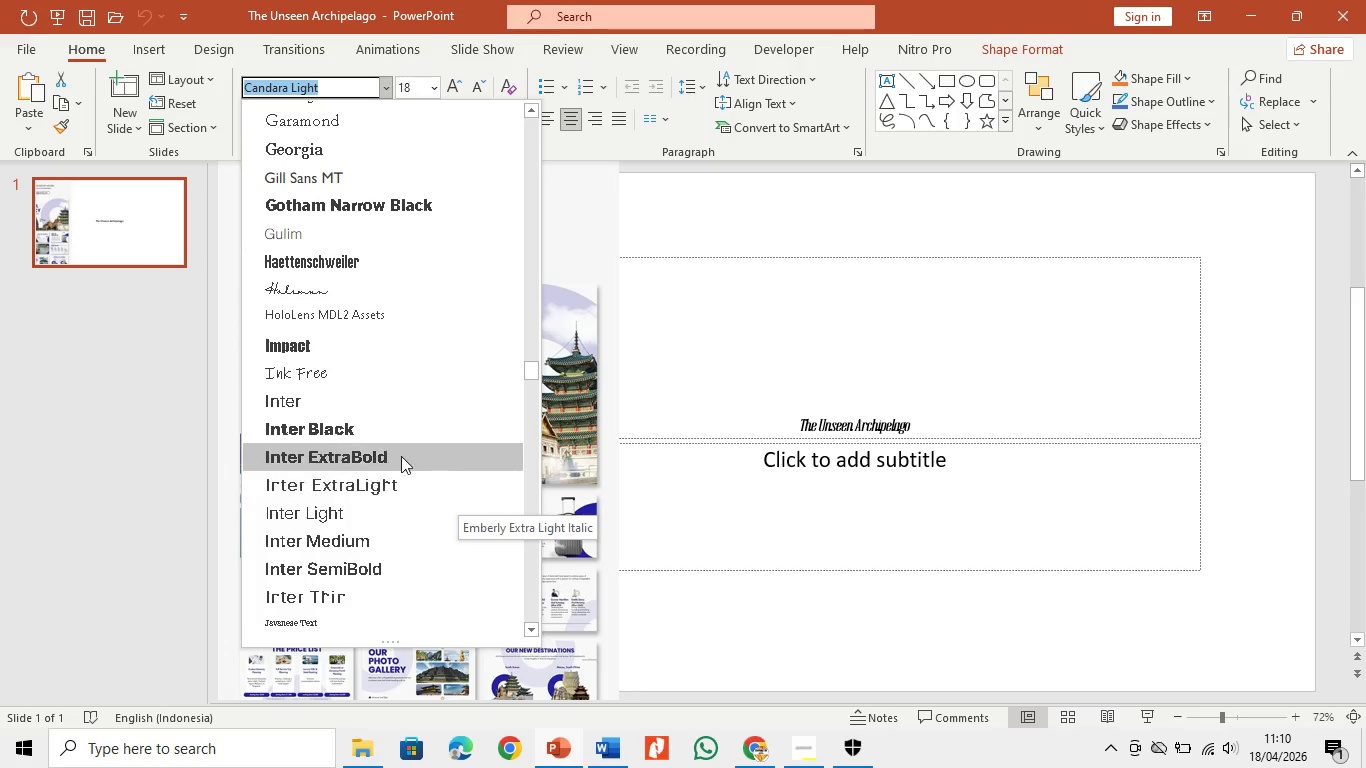 
left_click([401, 455])
 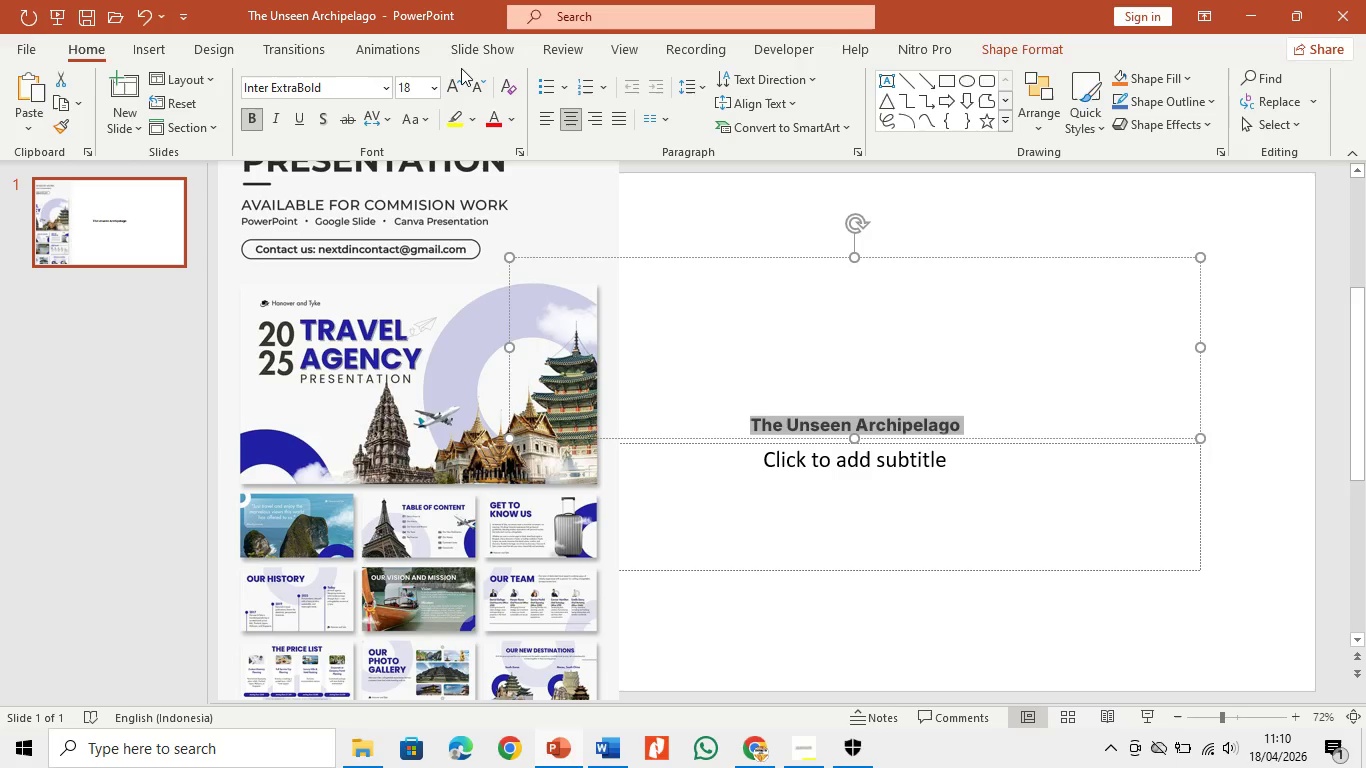 
double_click([447, 91])
 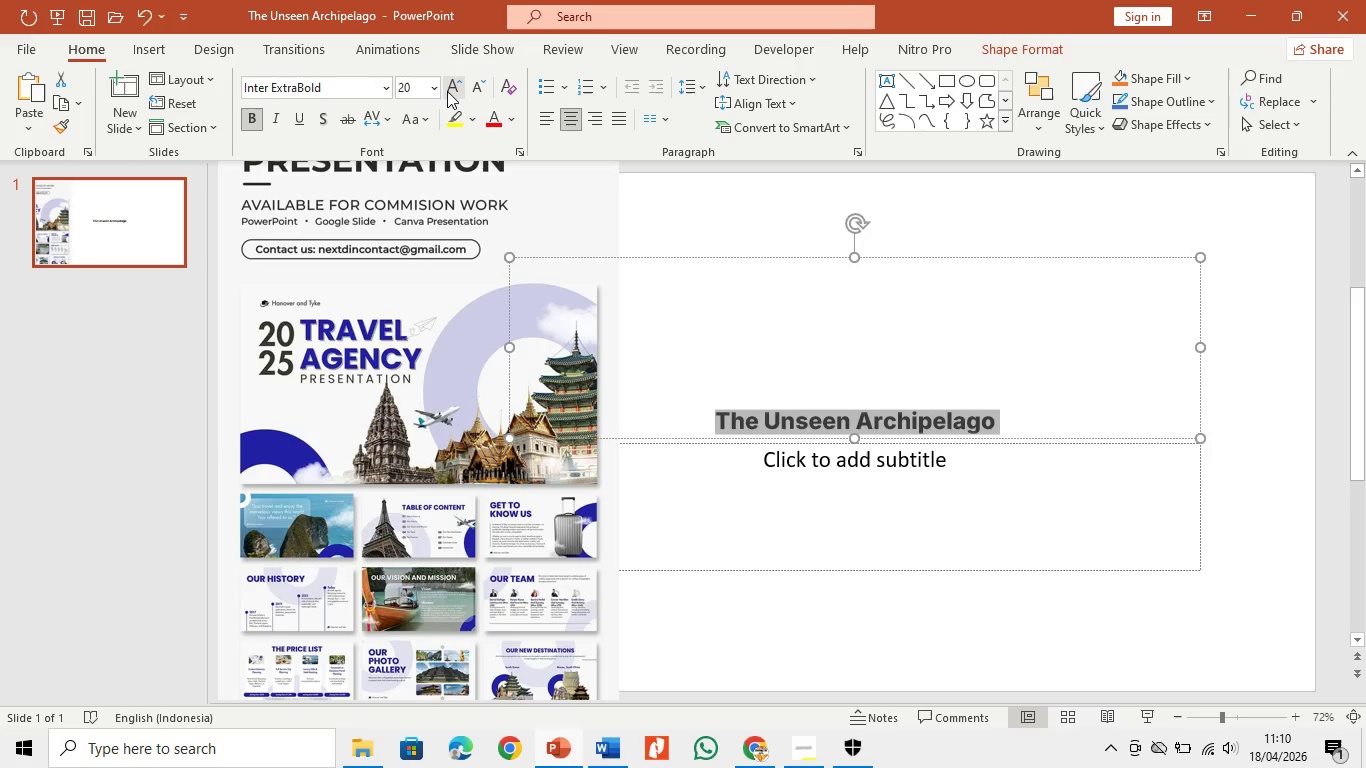 
triple_click([447, 91])
 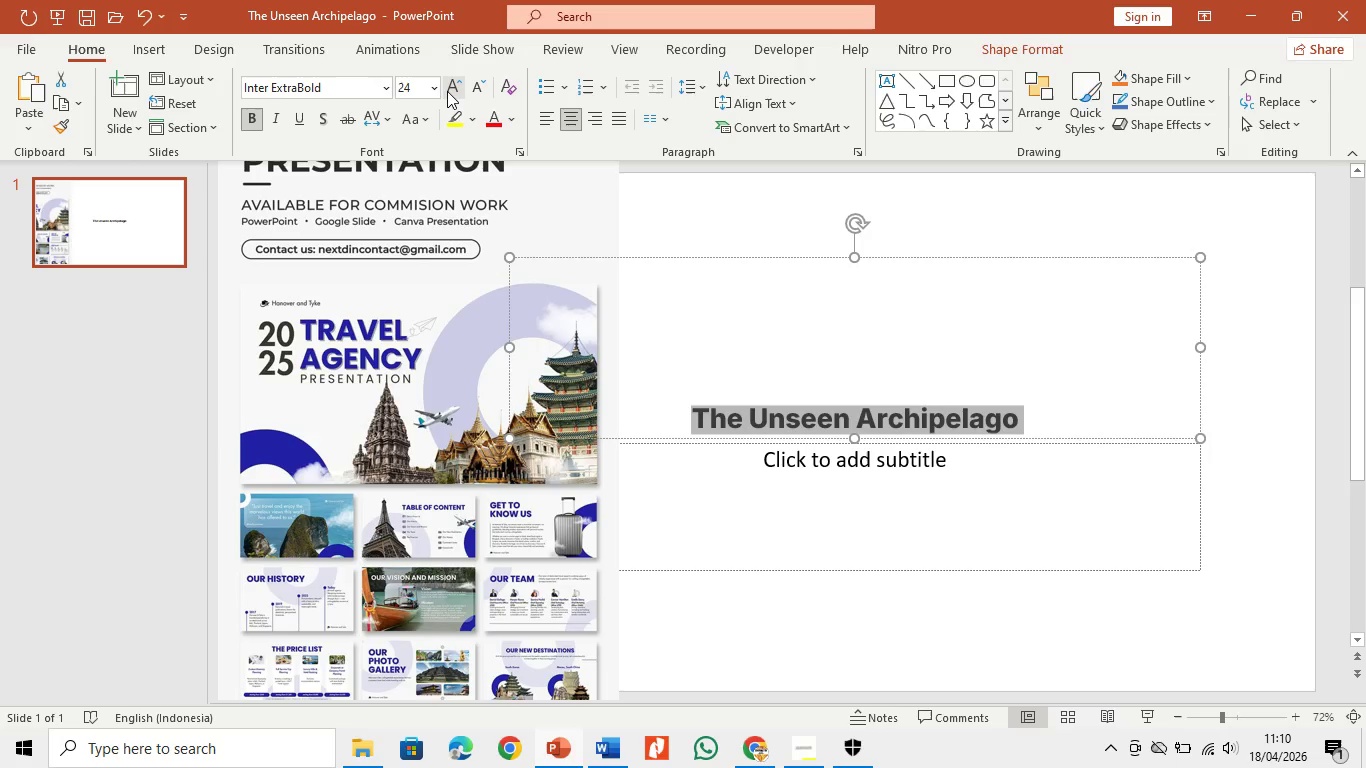 
triple_click([447, 91])
 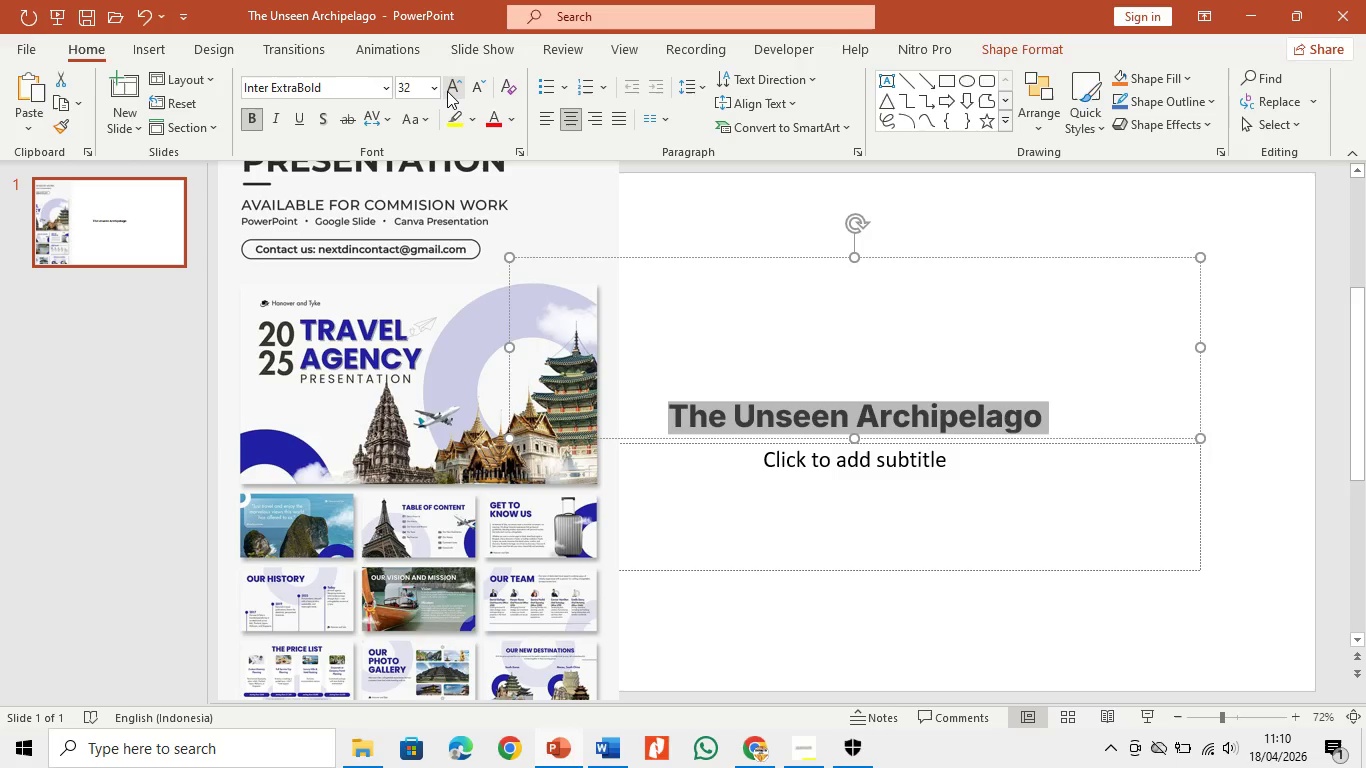 
triple_click([447, 91])
 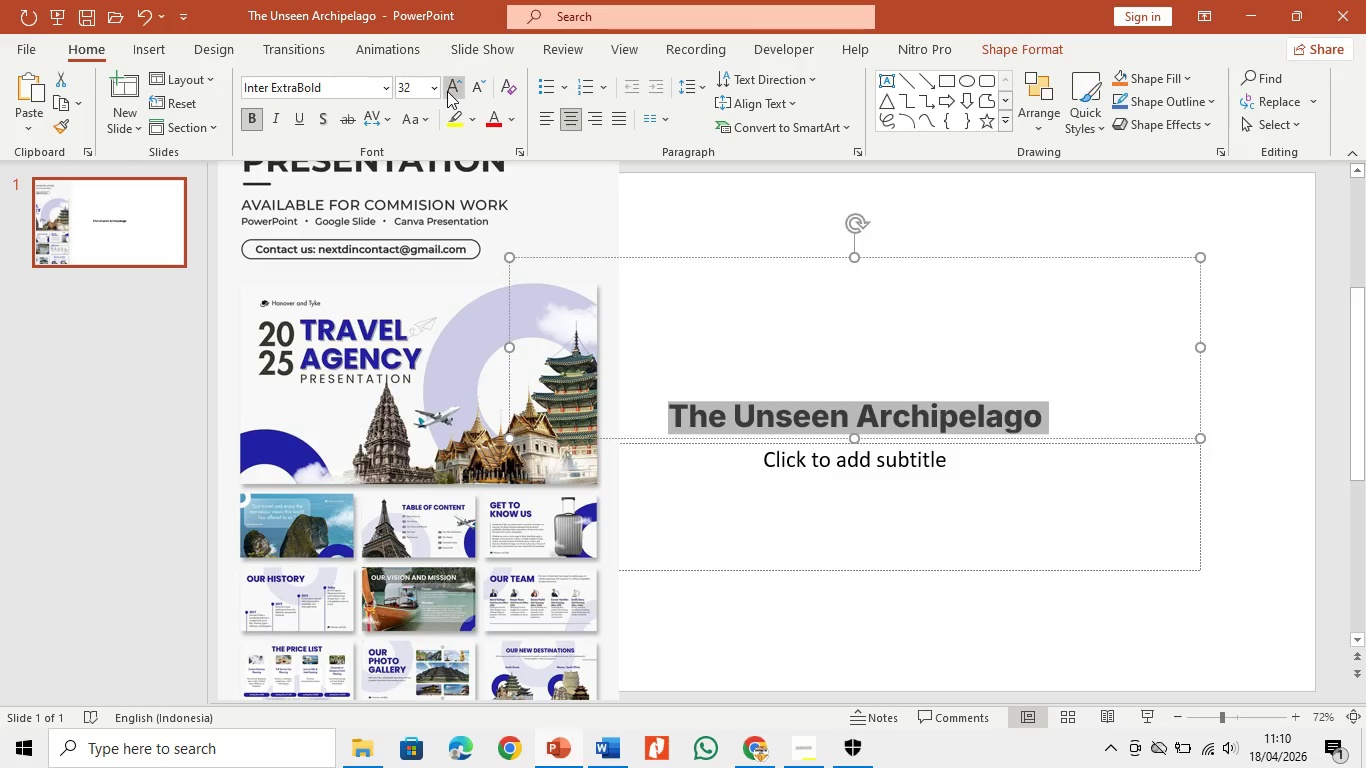 
triple_click([447, 91])
 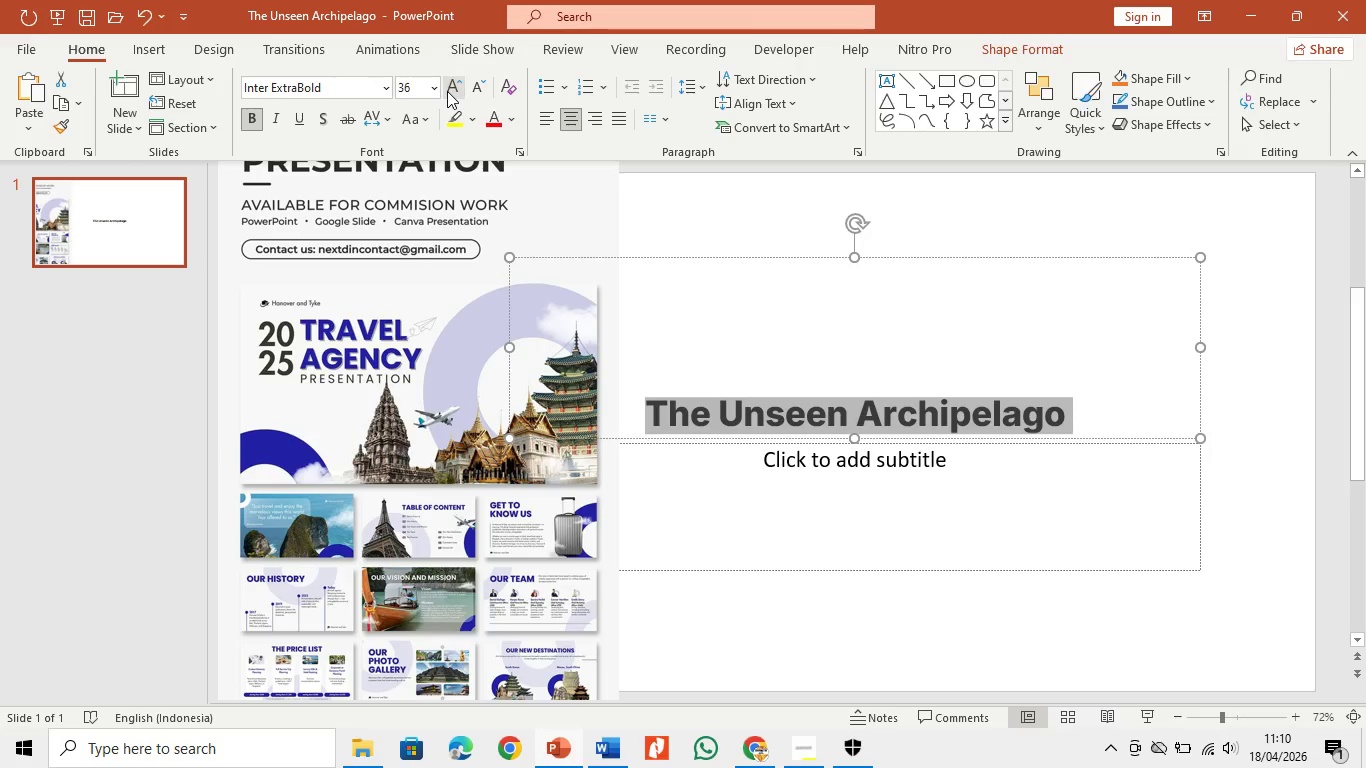 
triple_click([447, 91])
 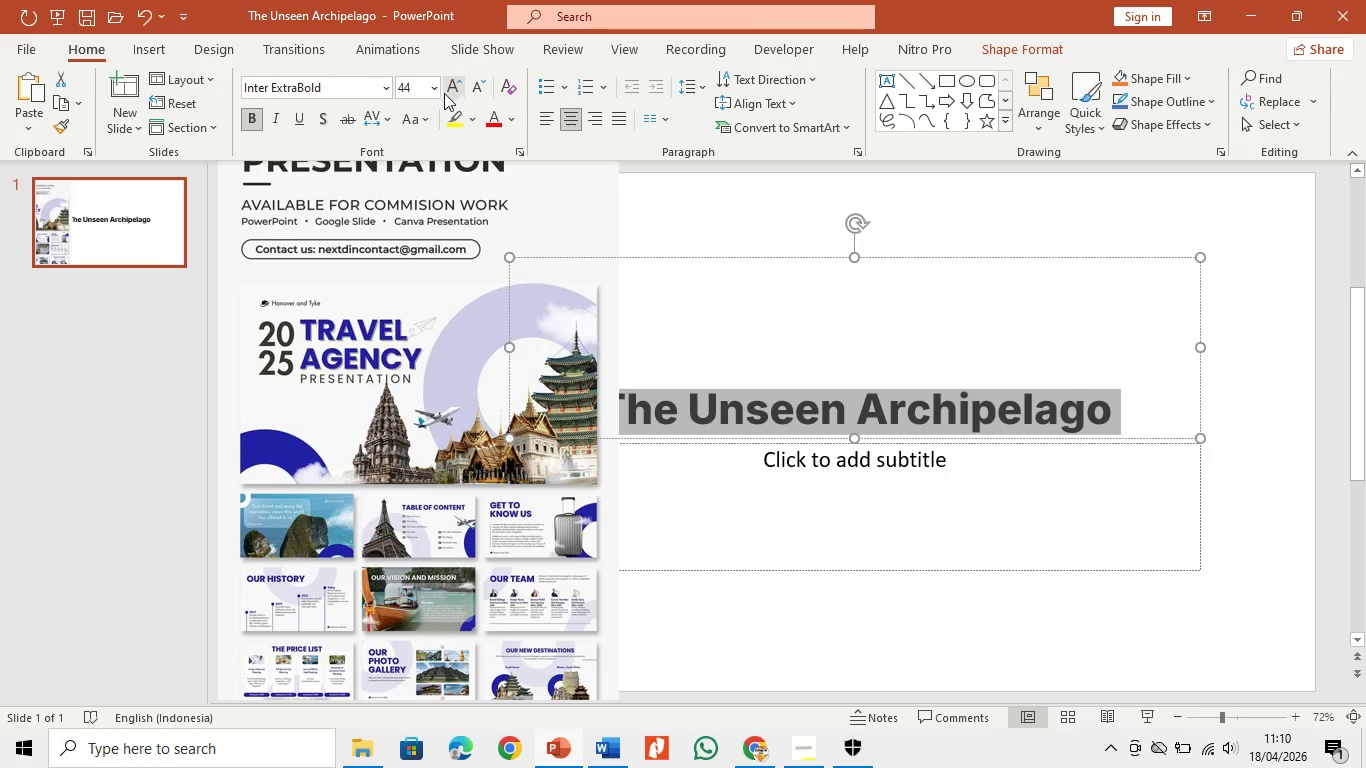 
left_click([334, 346])
 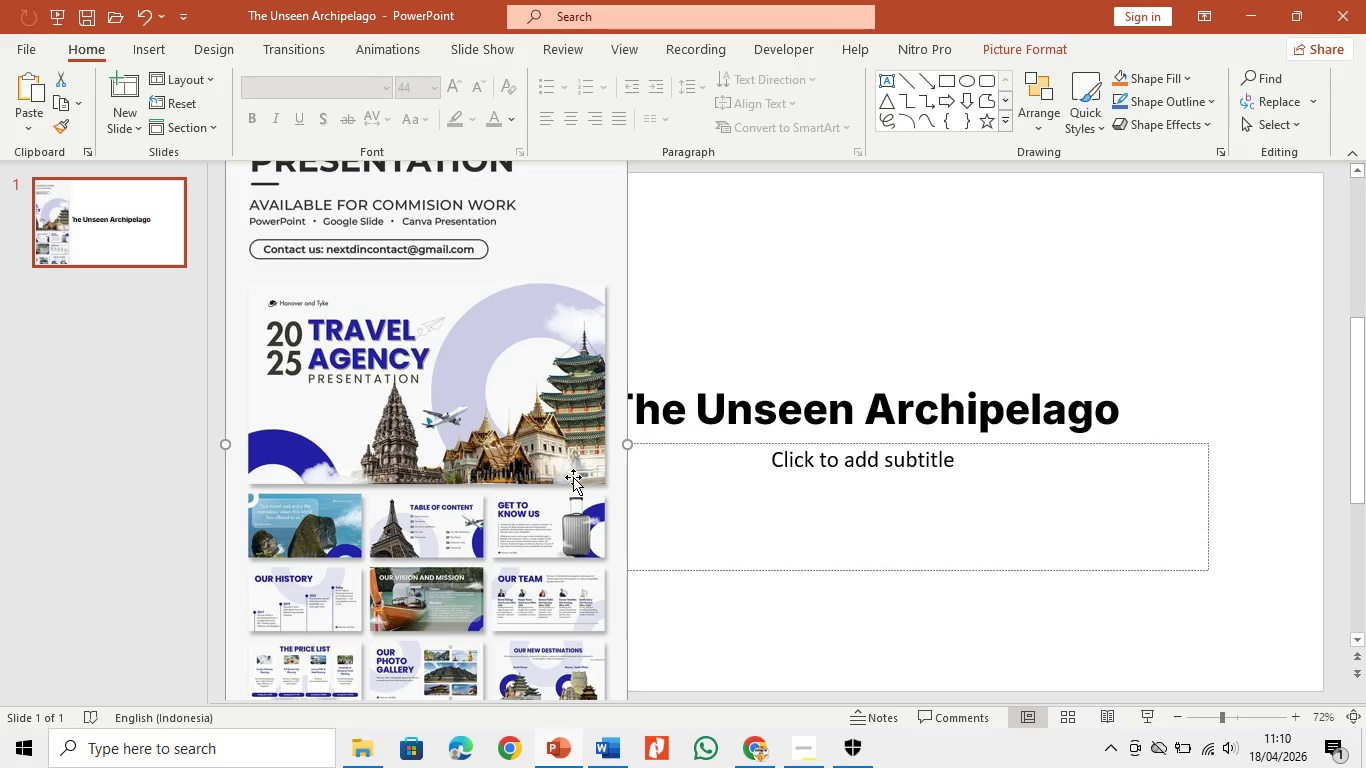 
left_click([528, 530])
 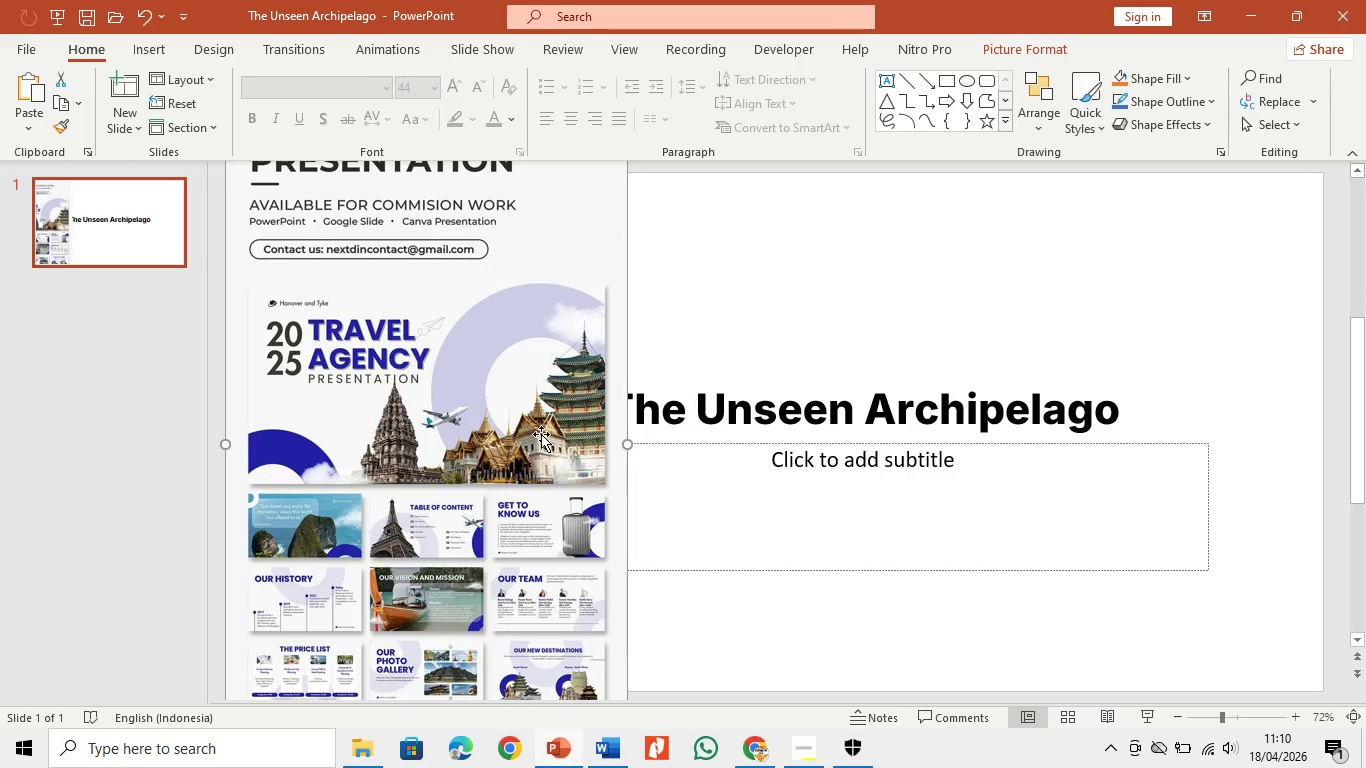 
left_click_drag(start_coordinate=[527, 497], to_coordinate=[370, 402])
 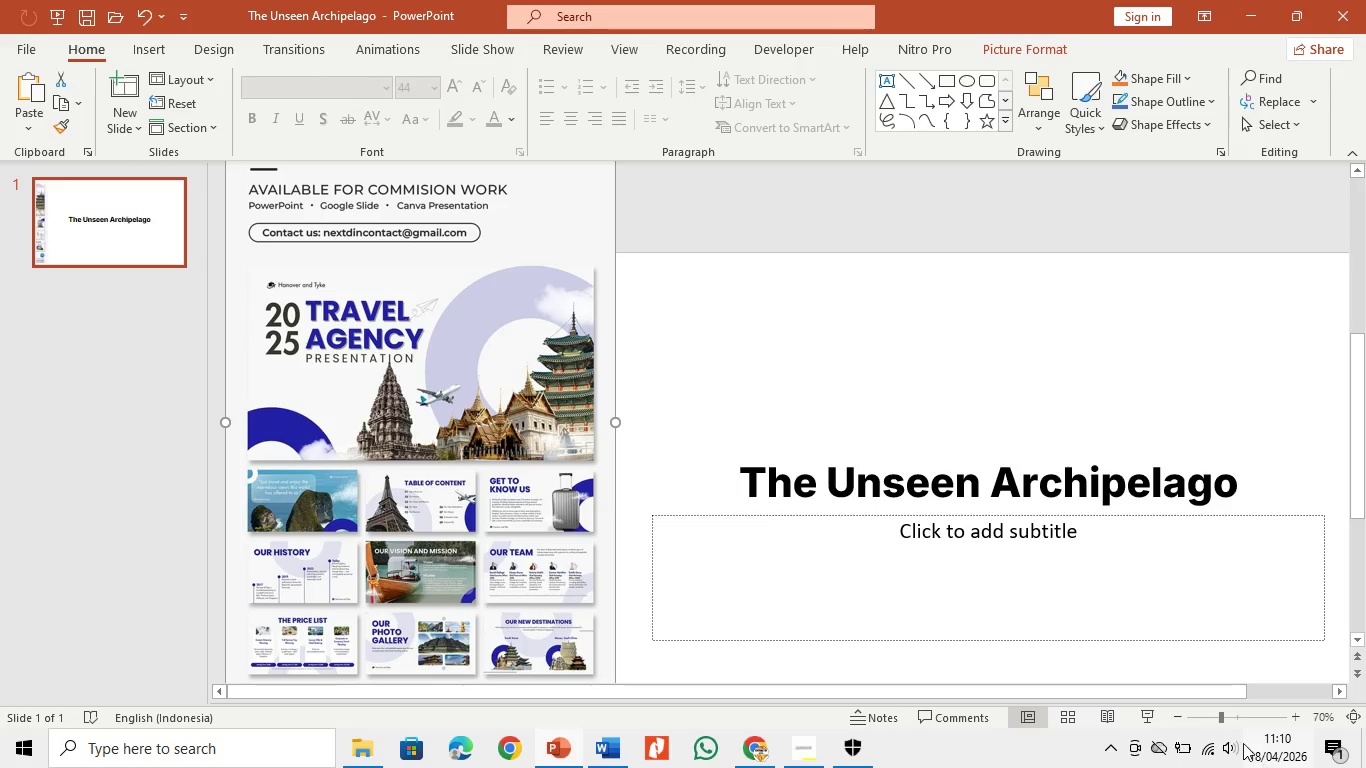 
left_click([1205, 713])
 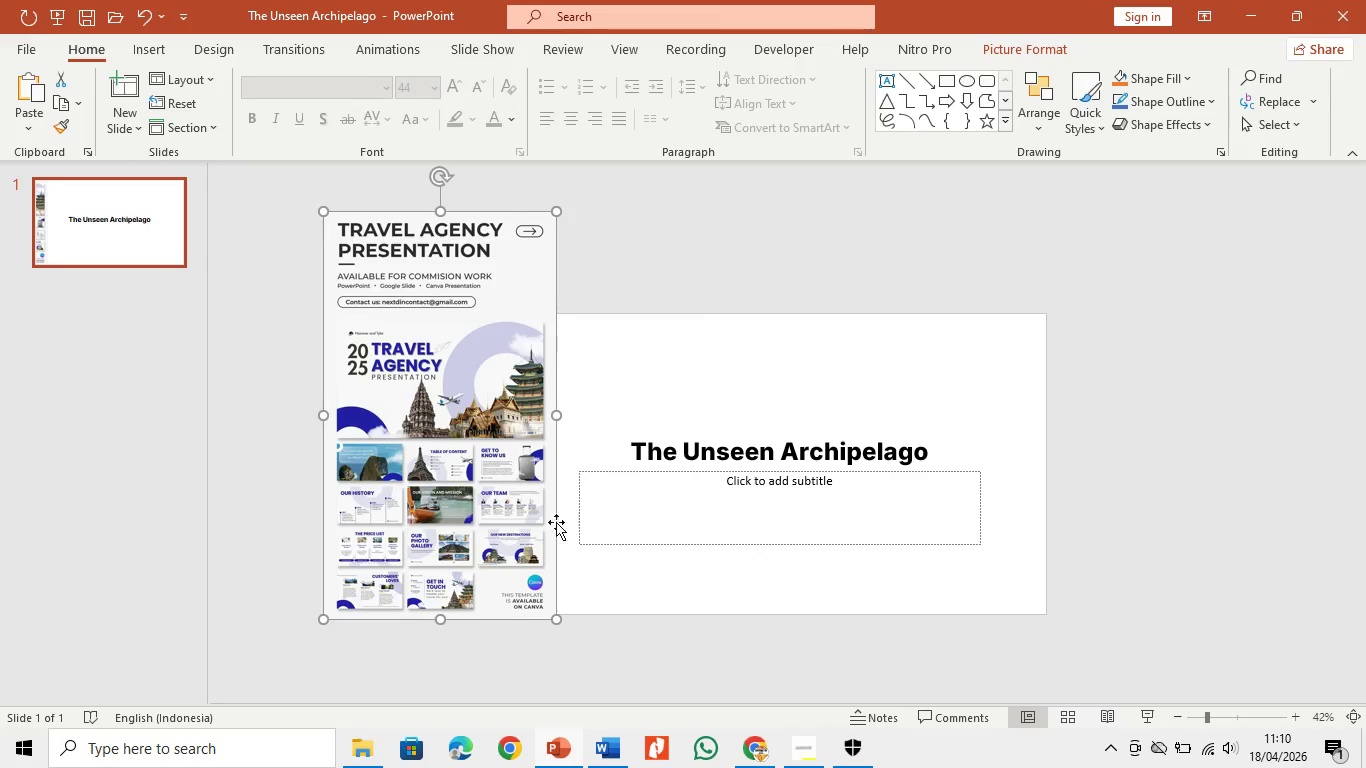 
left_click_drag(start_coordinate=[536, 524], to_coordinate=[469, 518])
 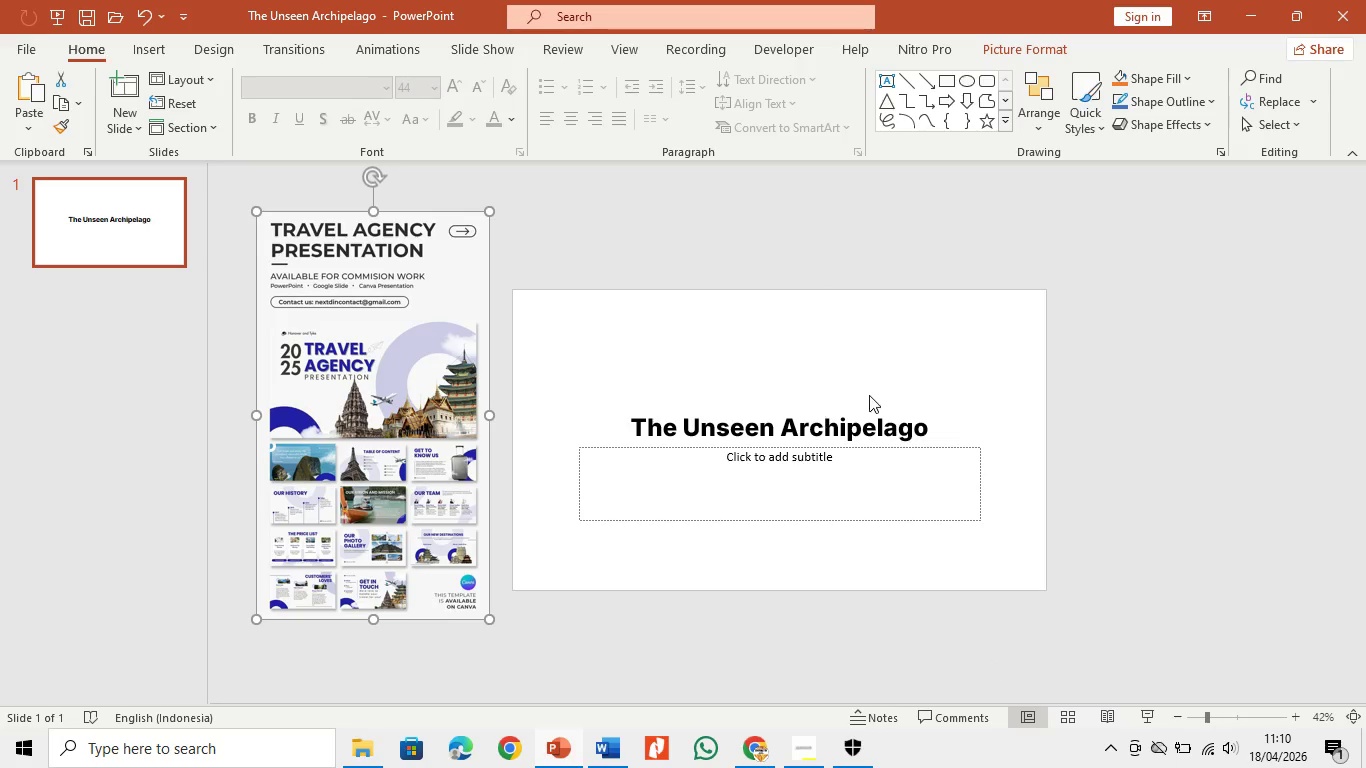 
left_click([870, 413])
 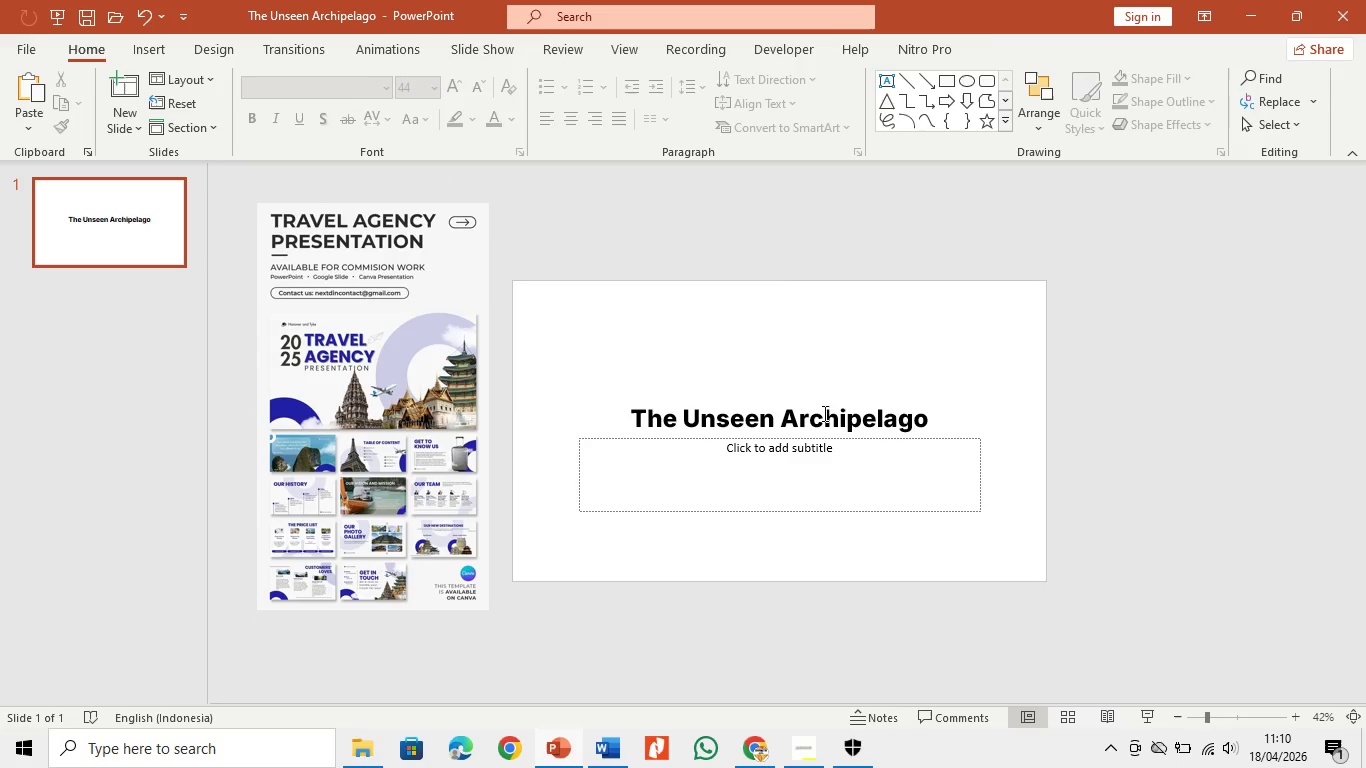 
double_click([871, 415])
 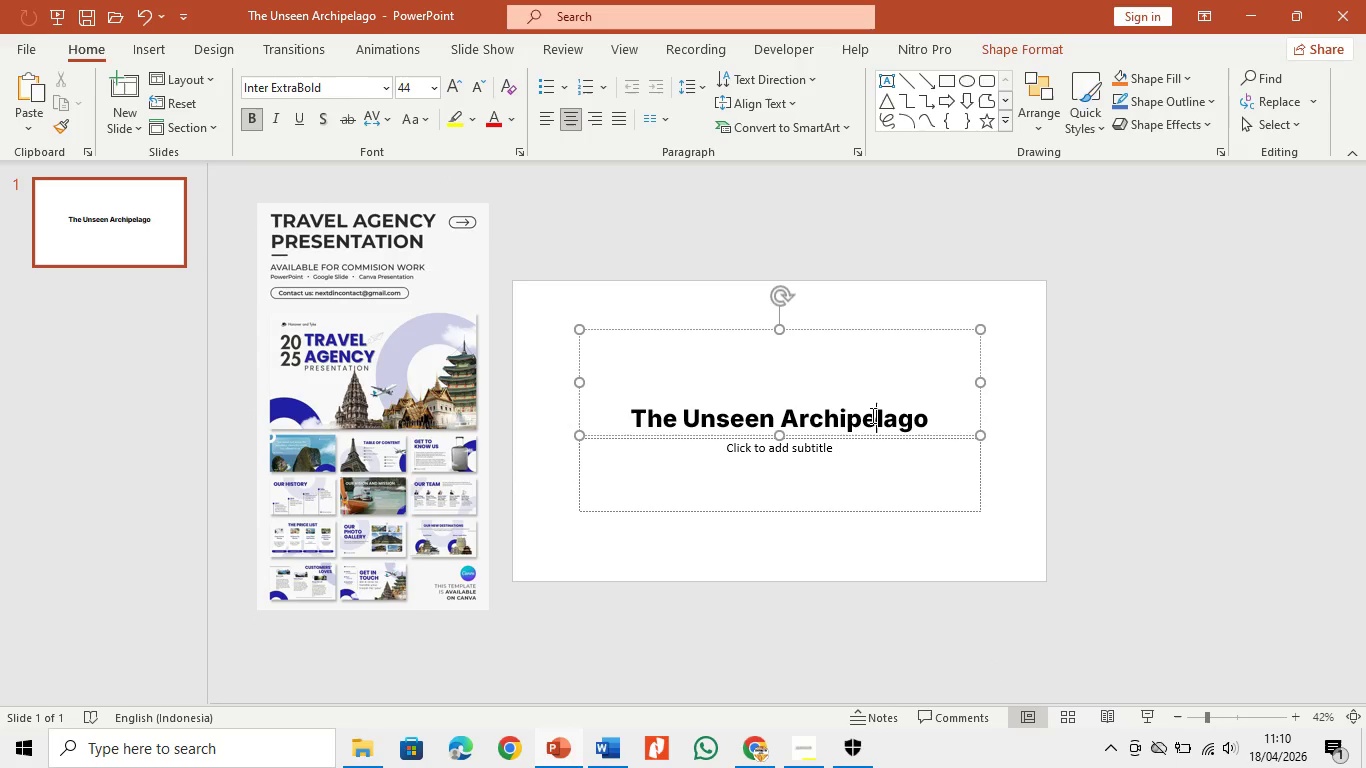 
key(Control+A)
 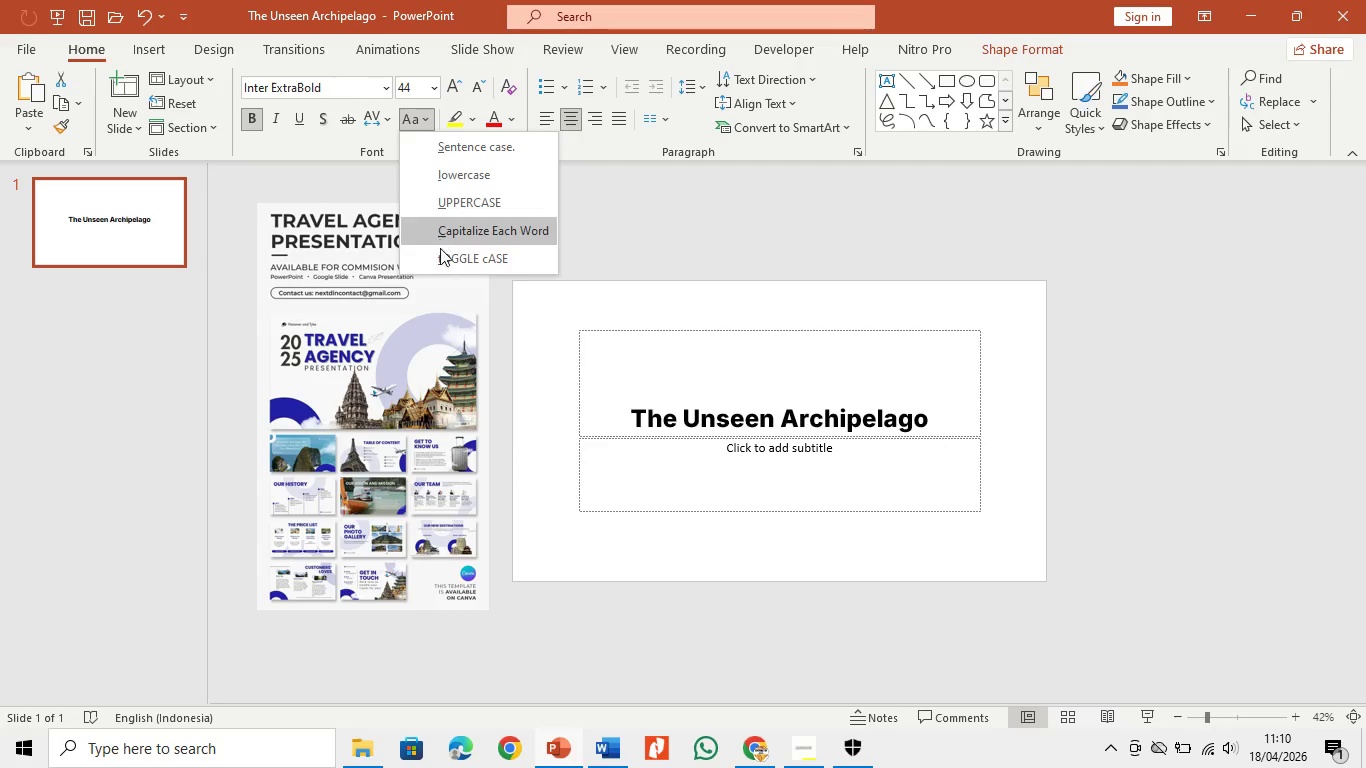 
left_click([461, 204])
 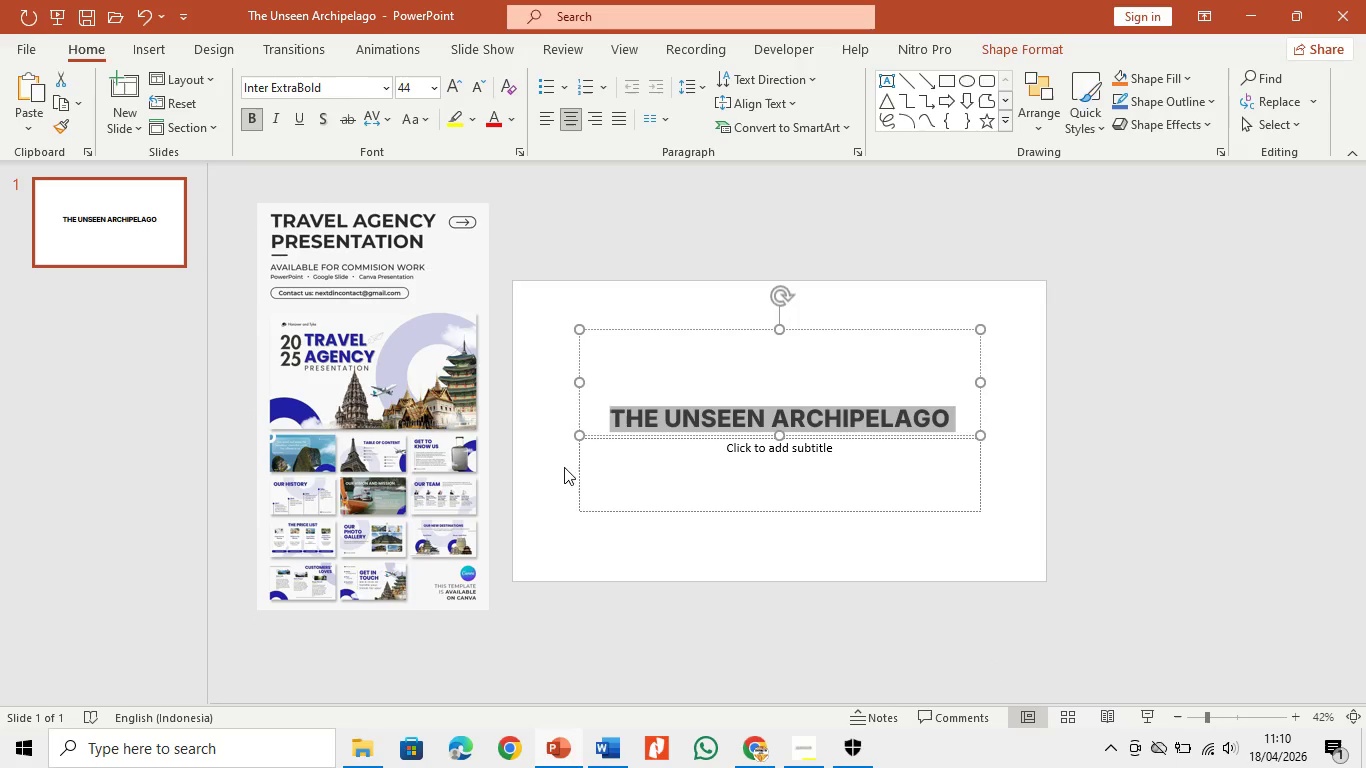 
left_click([574, 481])
 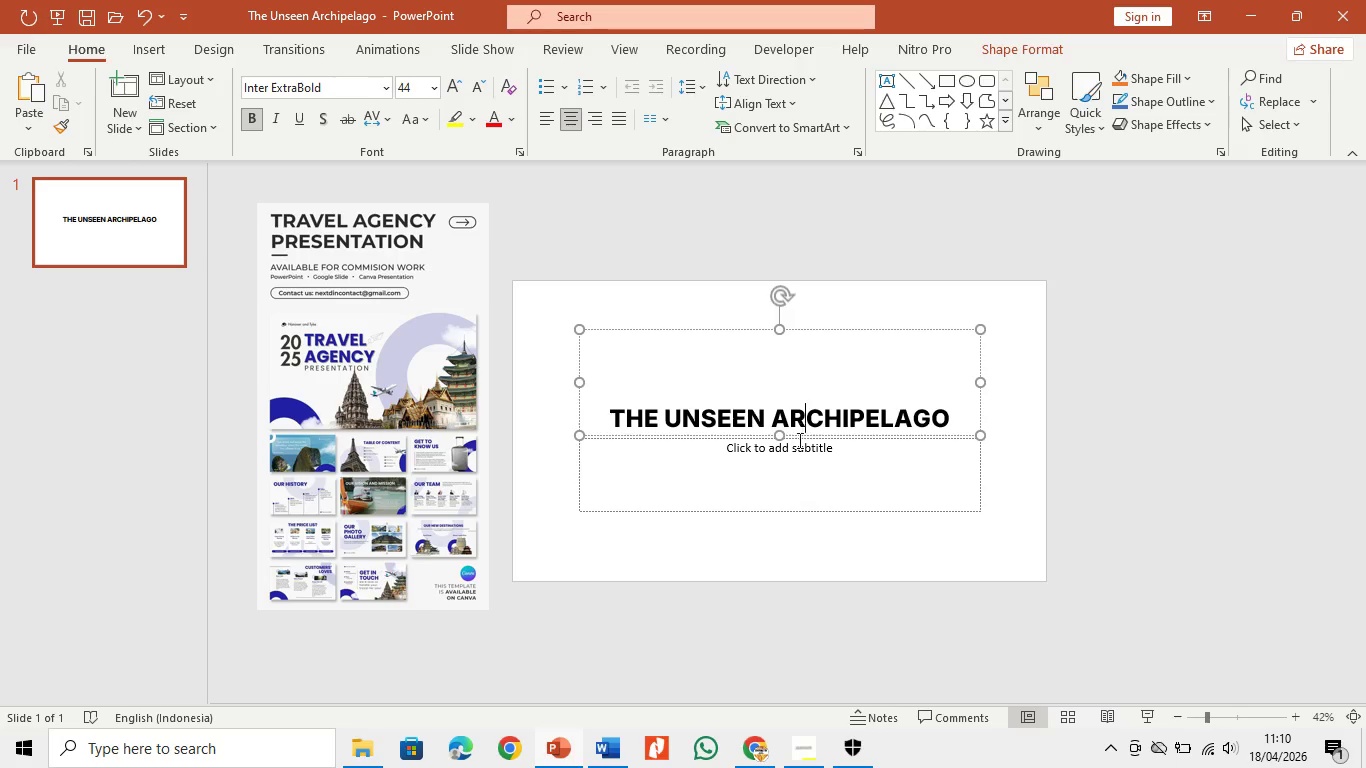 
double_click([801, 453])
 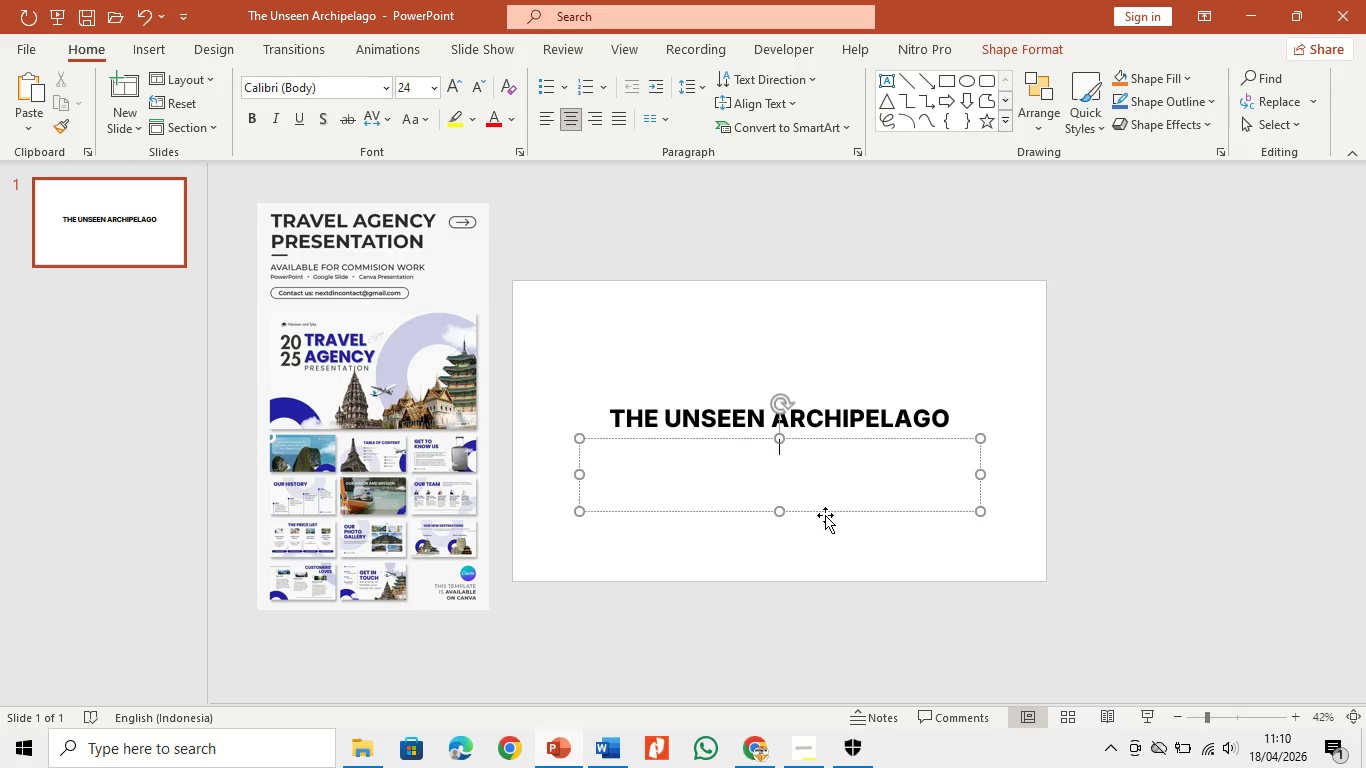 
triple_click([825, 515])
 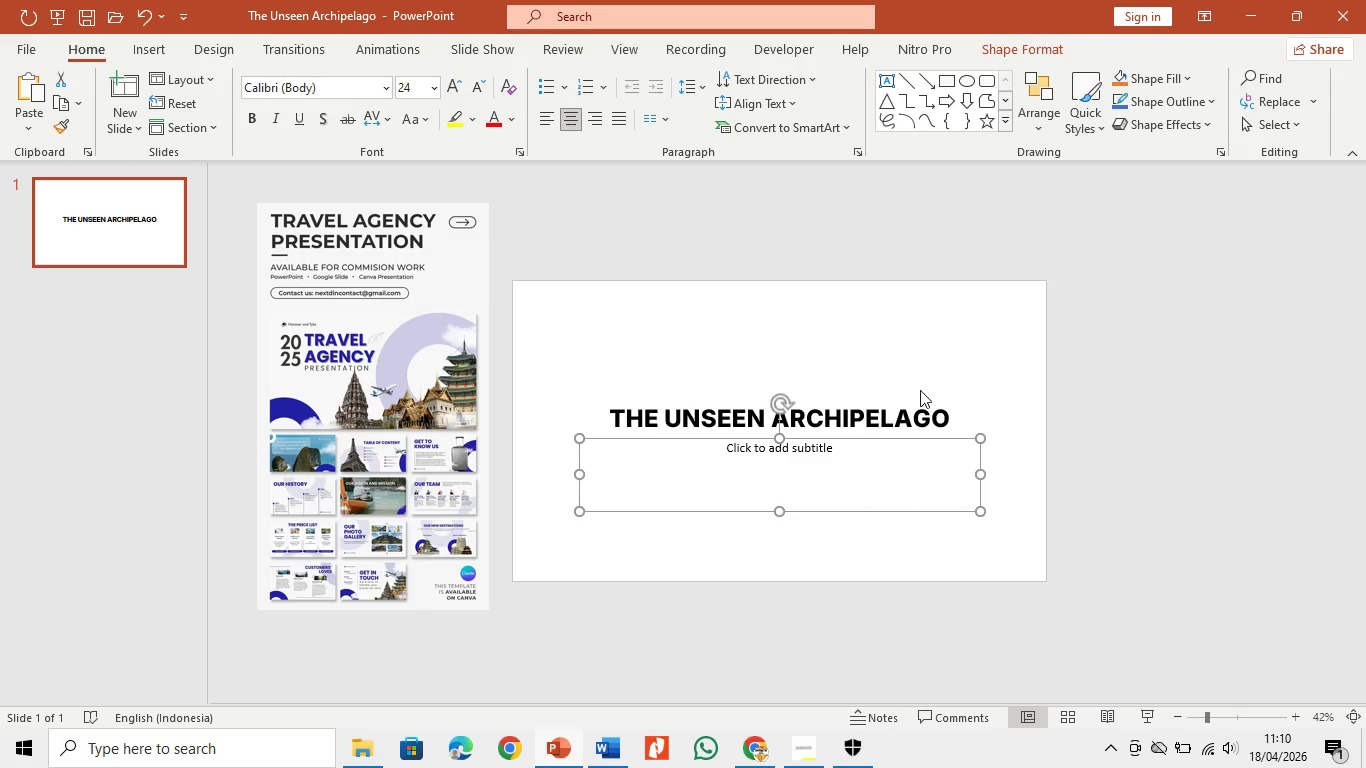 
triple_click([920, 390])
 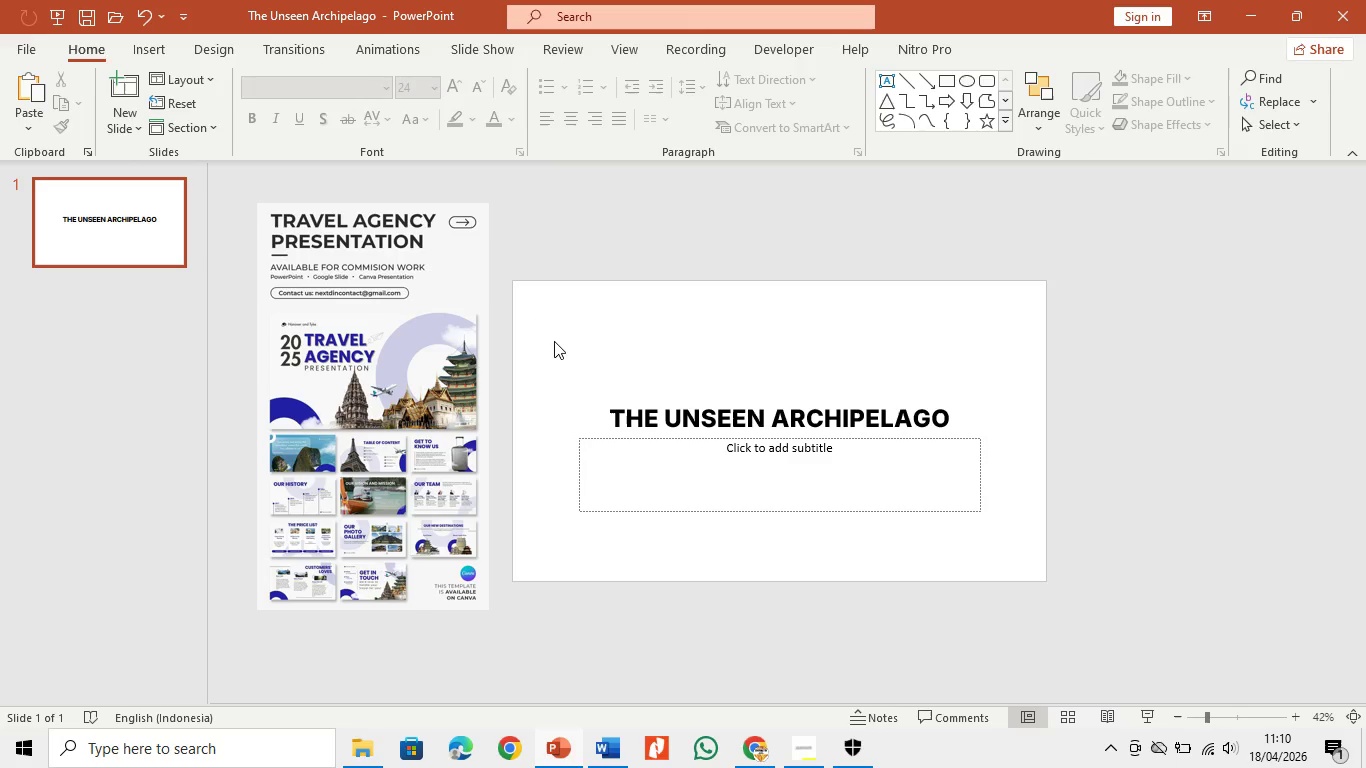 
right_click([603, 303])
 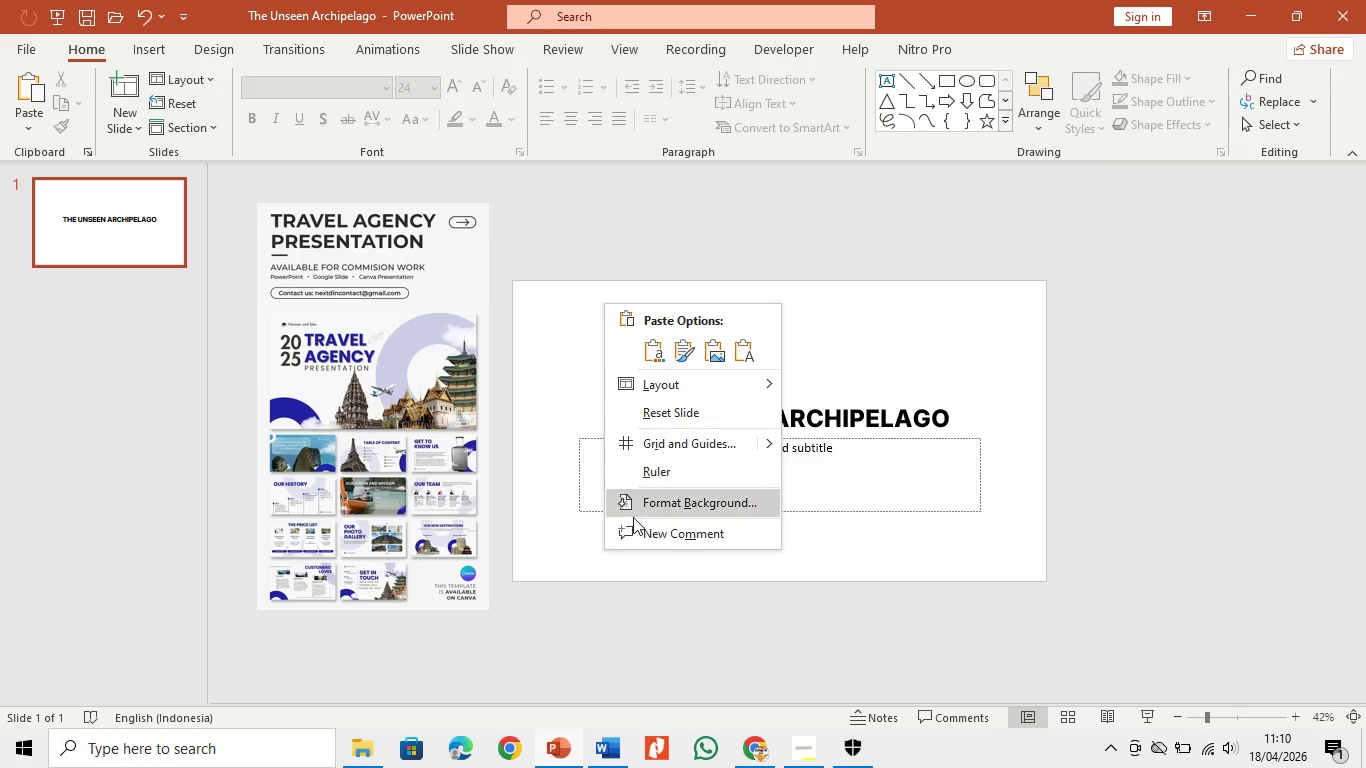 
left_click([638, 508])
 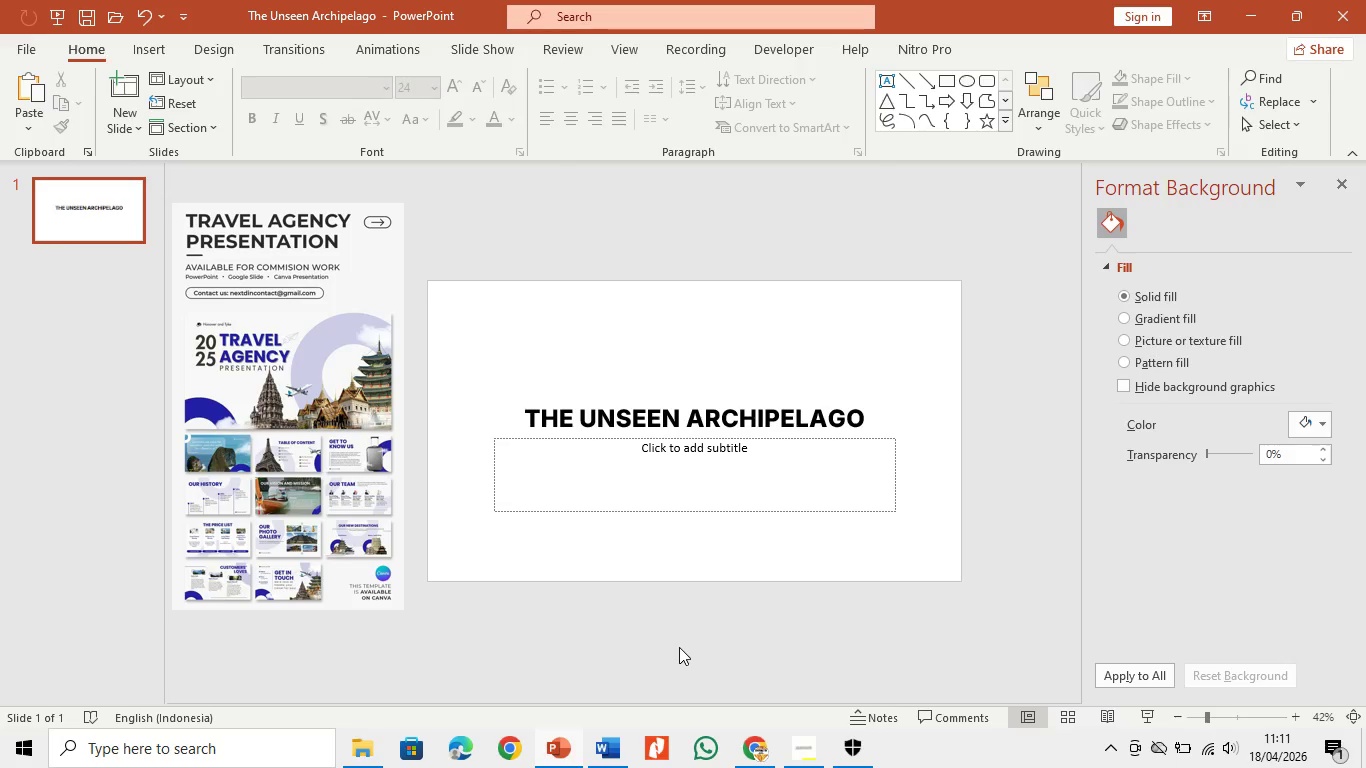 
wait(33.17)
 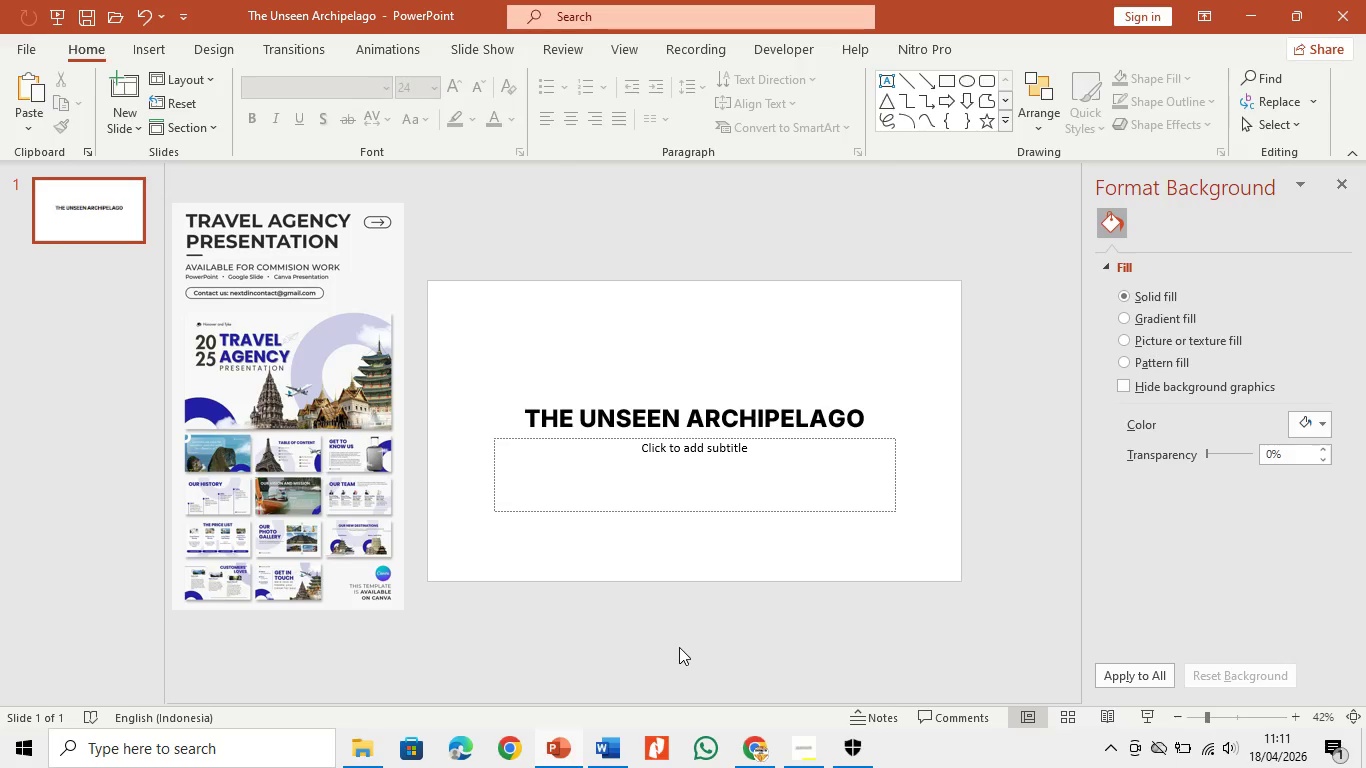 
mouse_move([13, 725])
 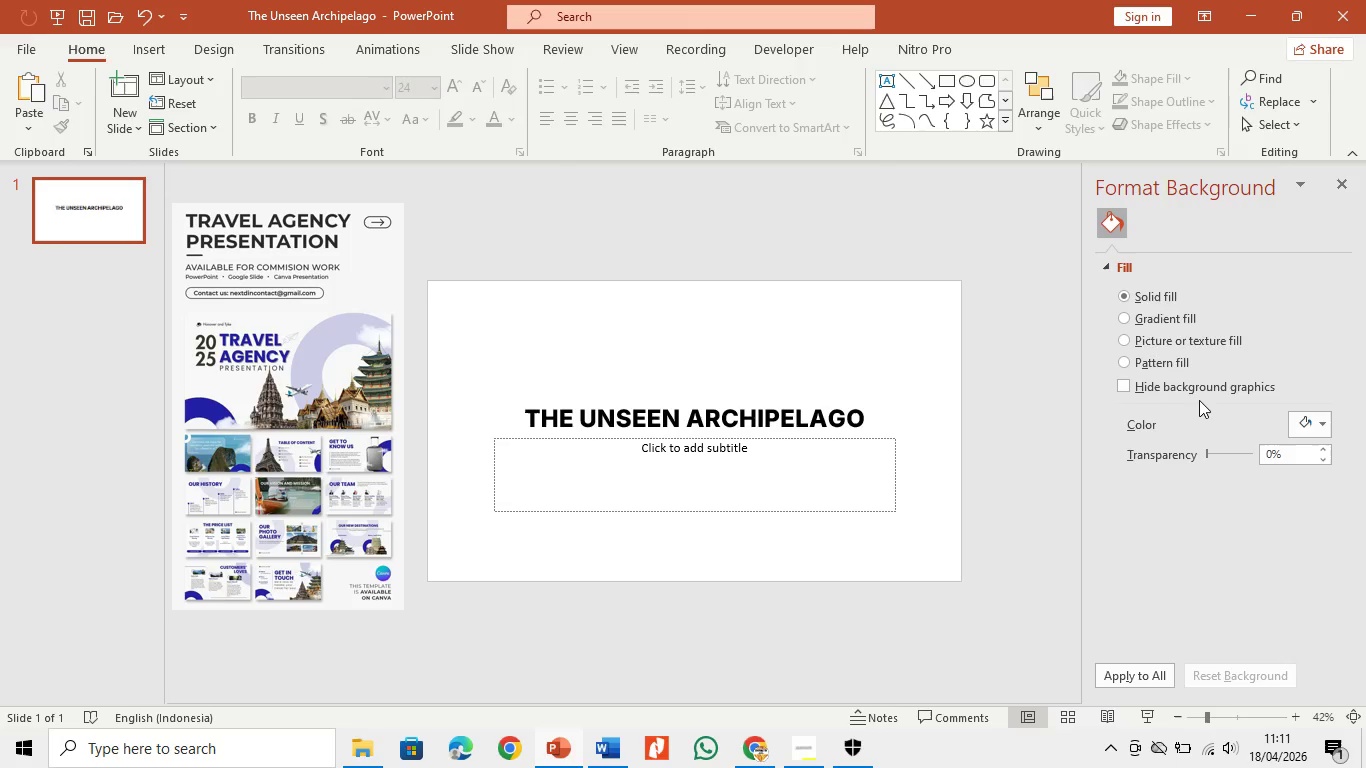 
left_click([1303, 421])
 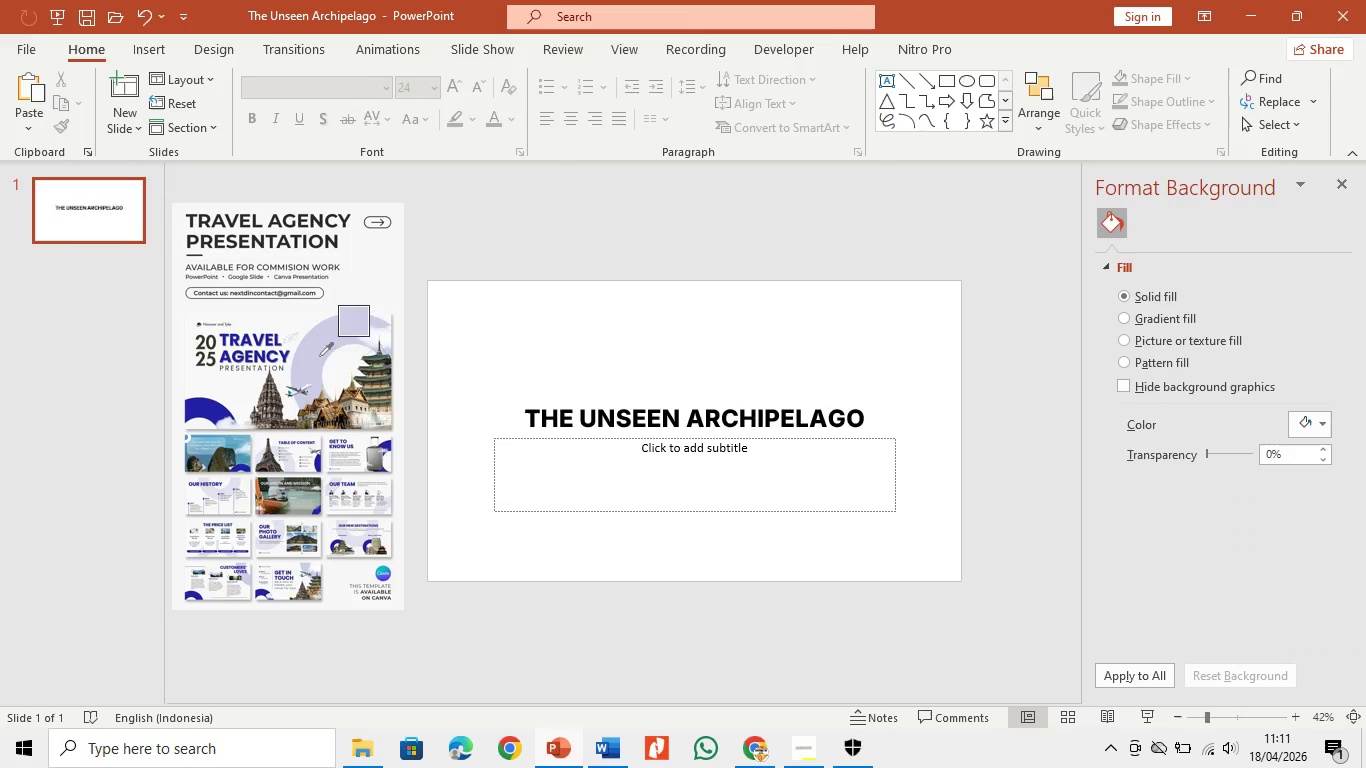 
left_click([307, 318])
 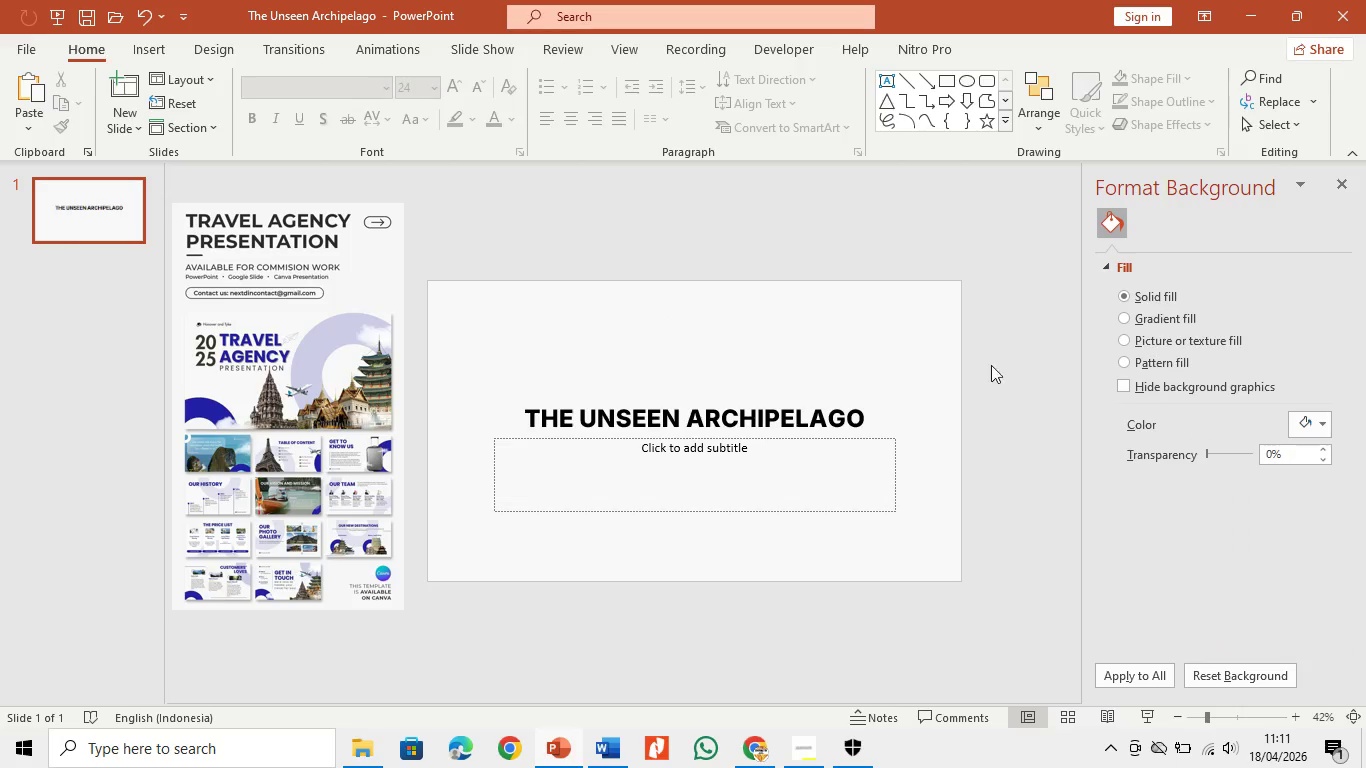 
left_click([987, 389])
 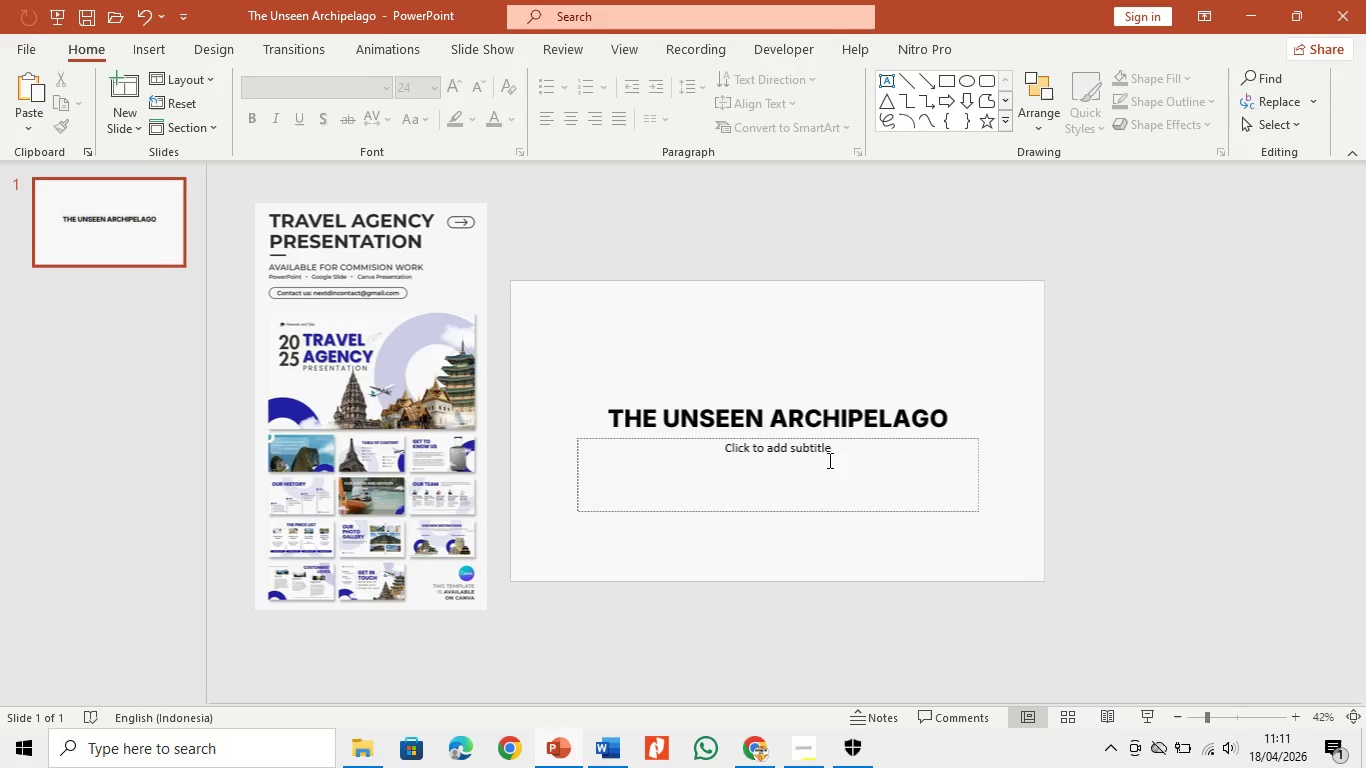 
left_click([843, 426])
 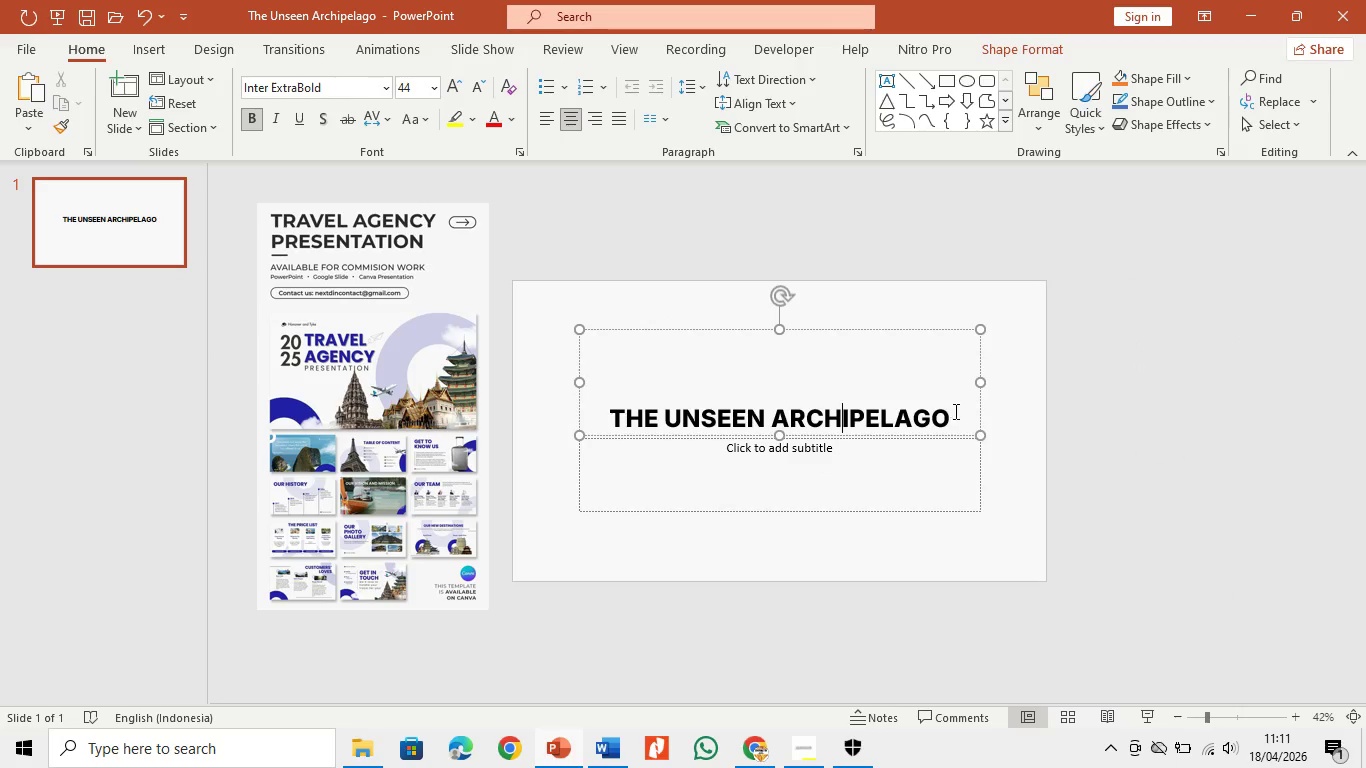 
left_click_drag(start_coordinate=[954, 413], to_coordinate=[625, 423])
 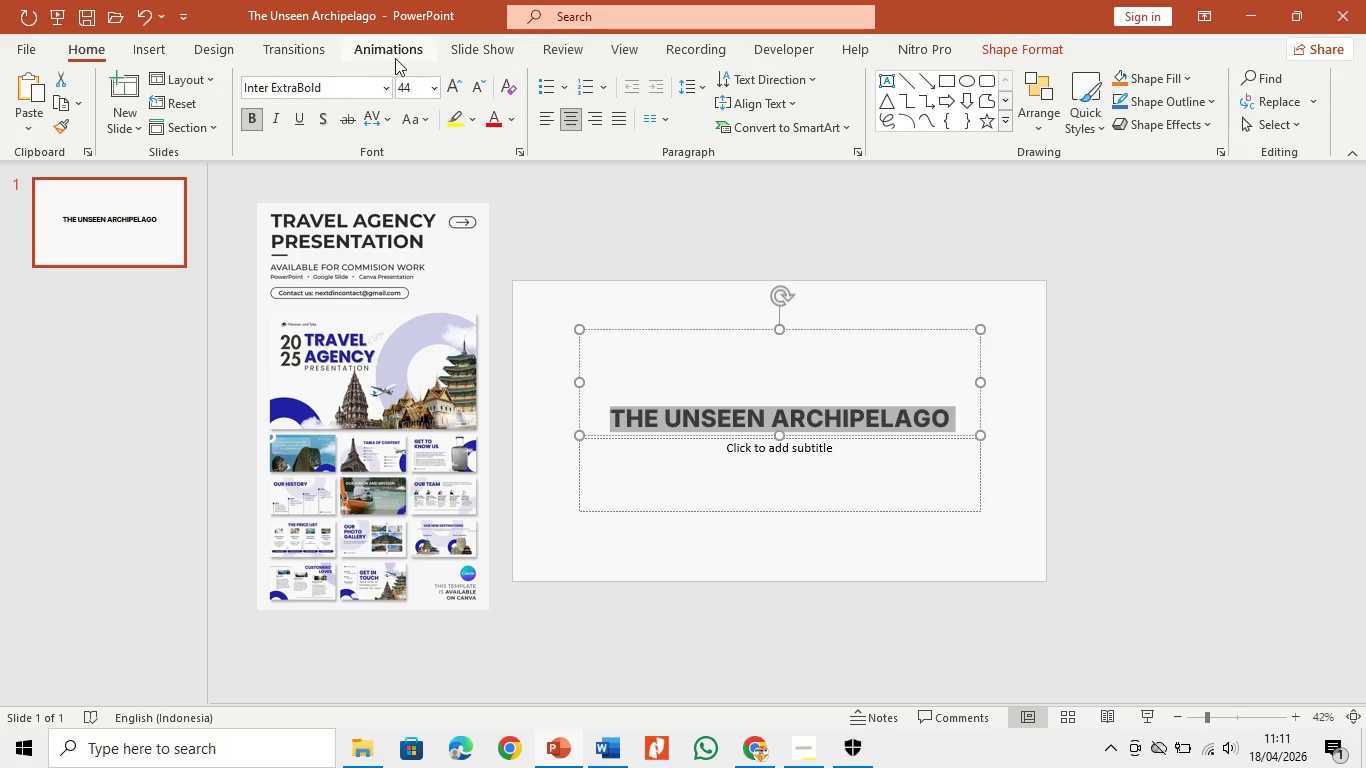 
mouse_move([500, 121])
 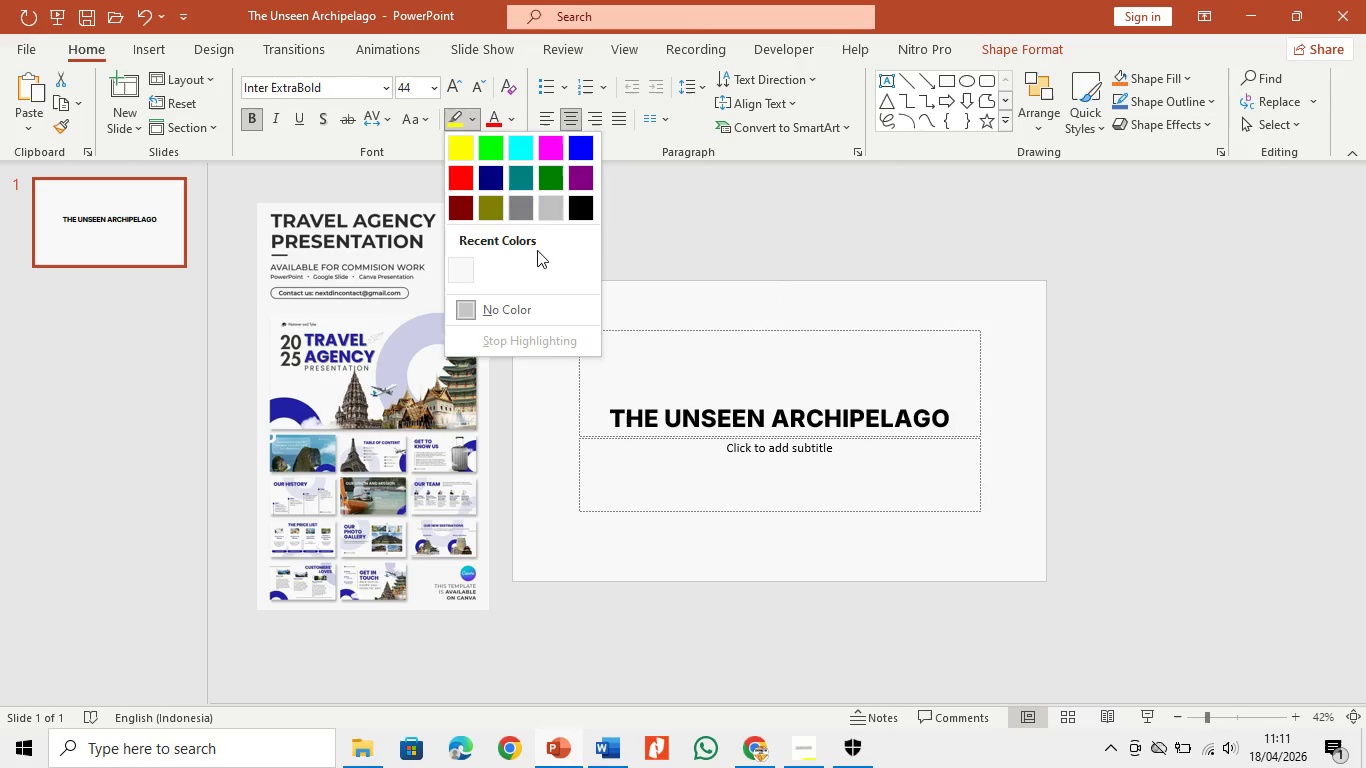 
left_click([511, 123])
 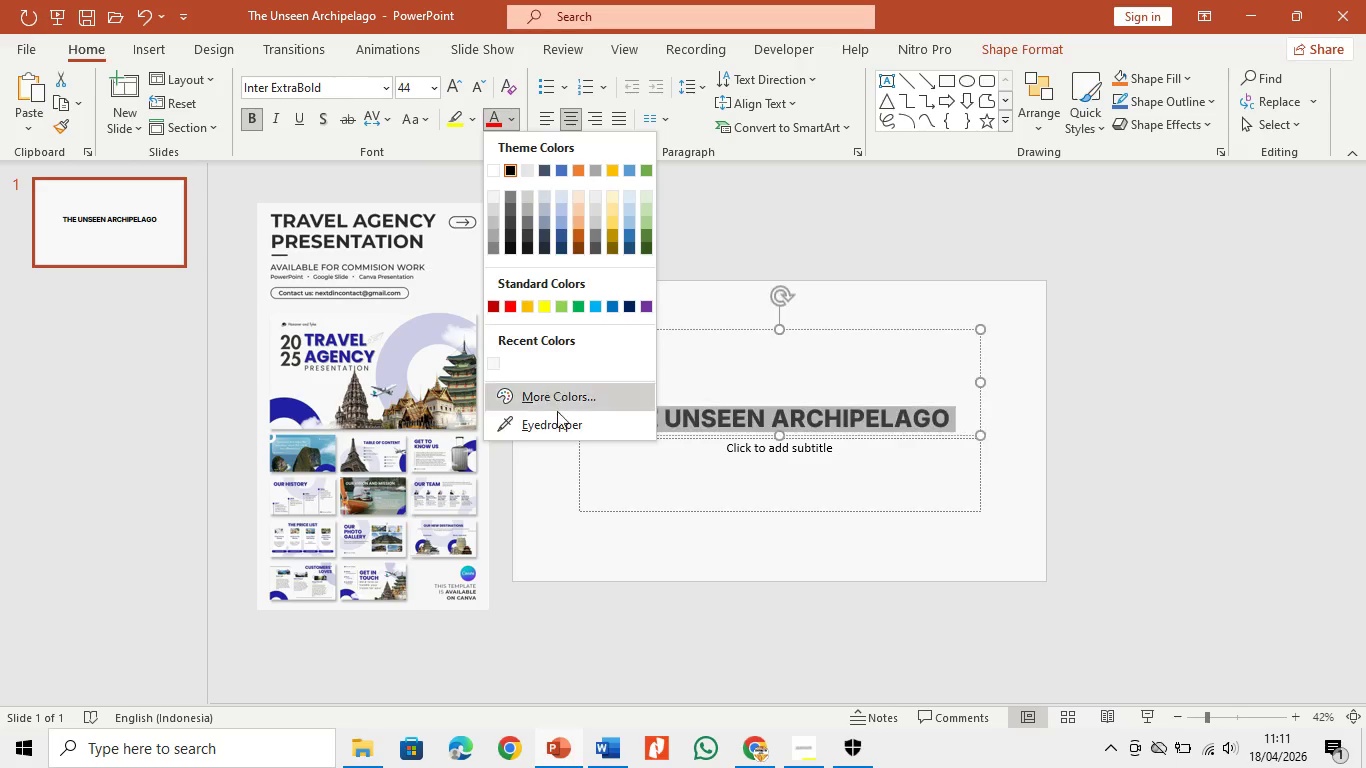 
left_click([564, 431])
 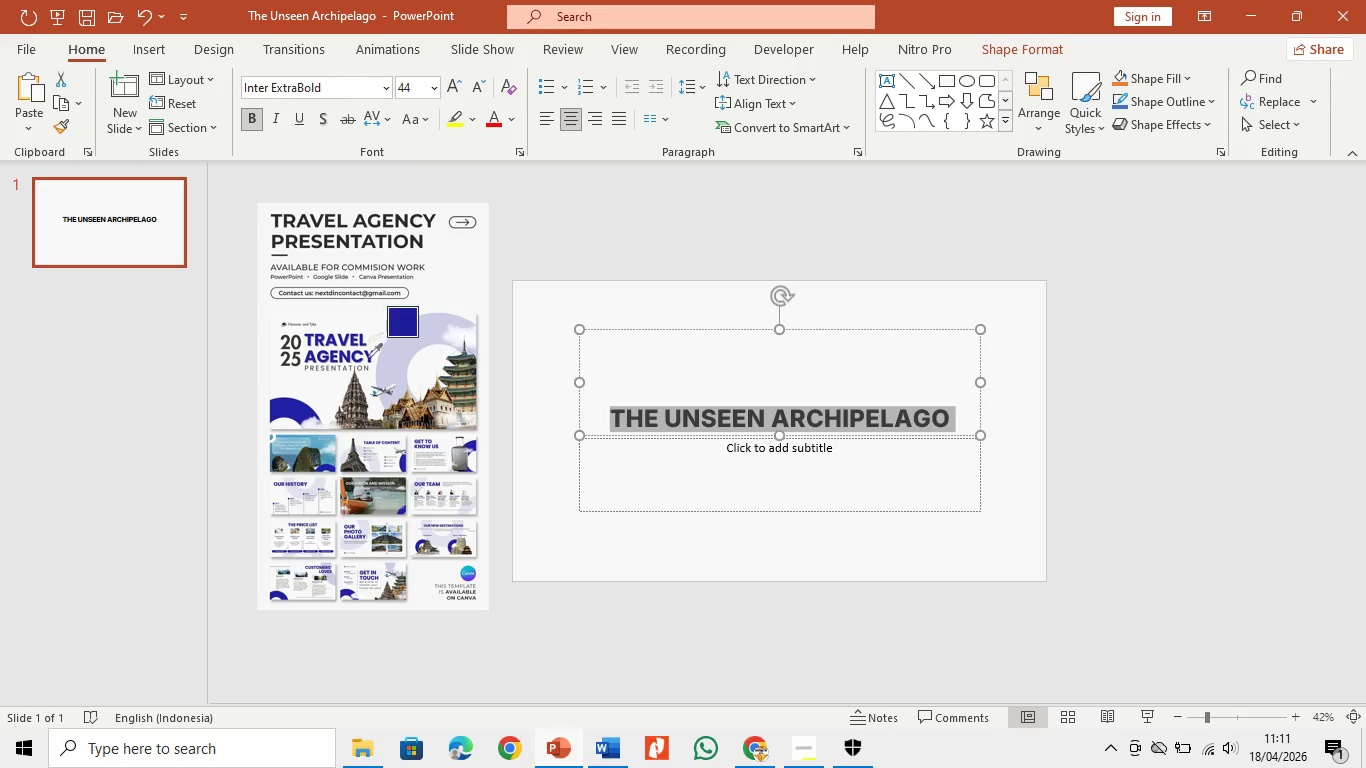 
left_click([369, 356])
 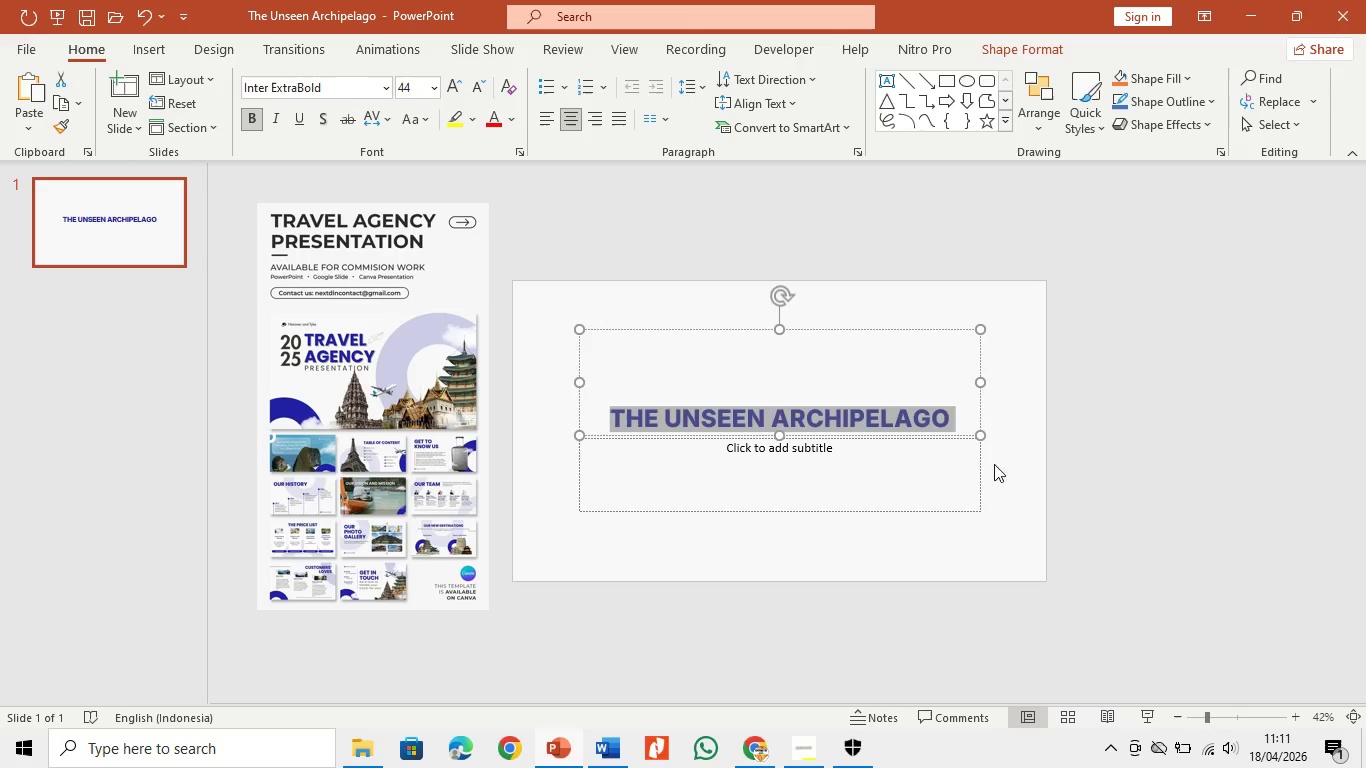 
left_click([1031, 473])
 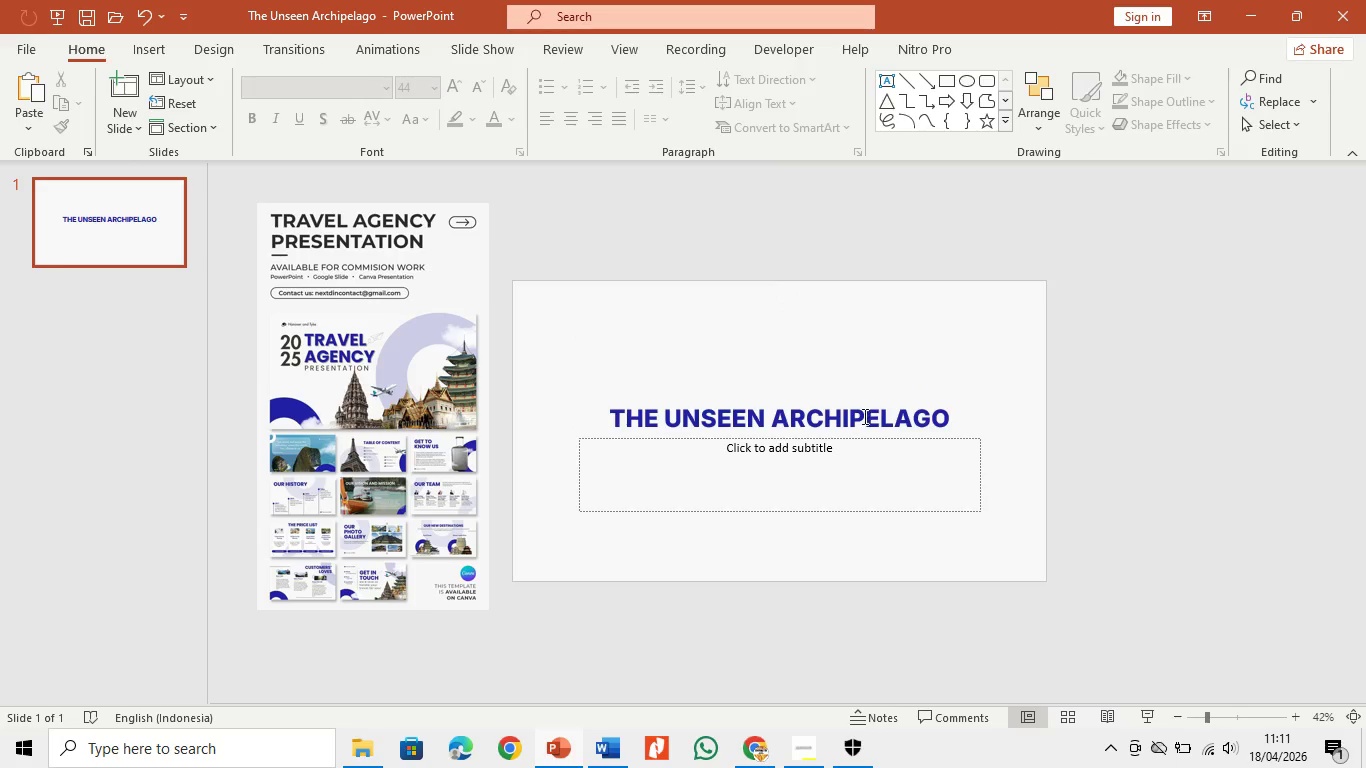 
left_click([795, 433])
 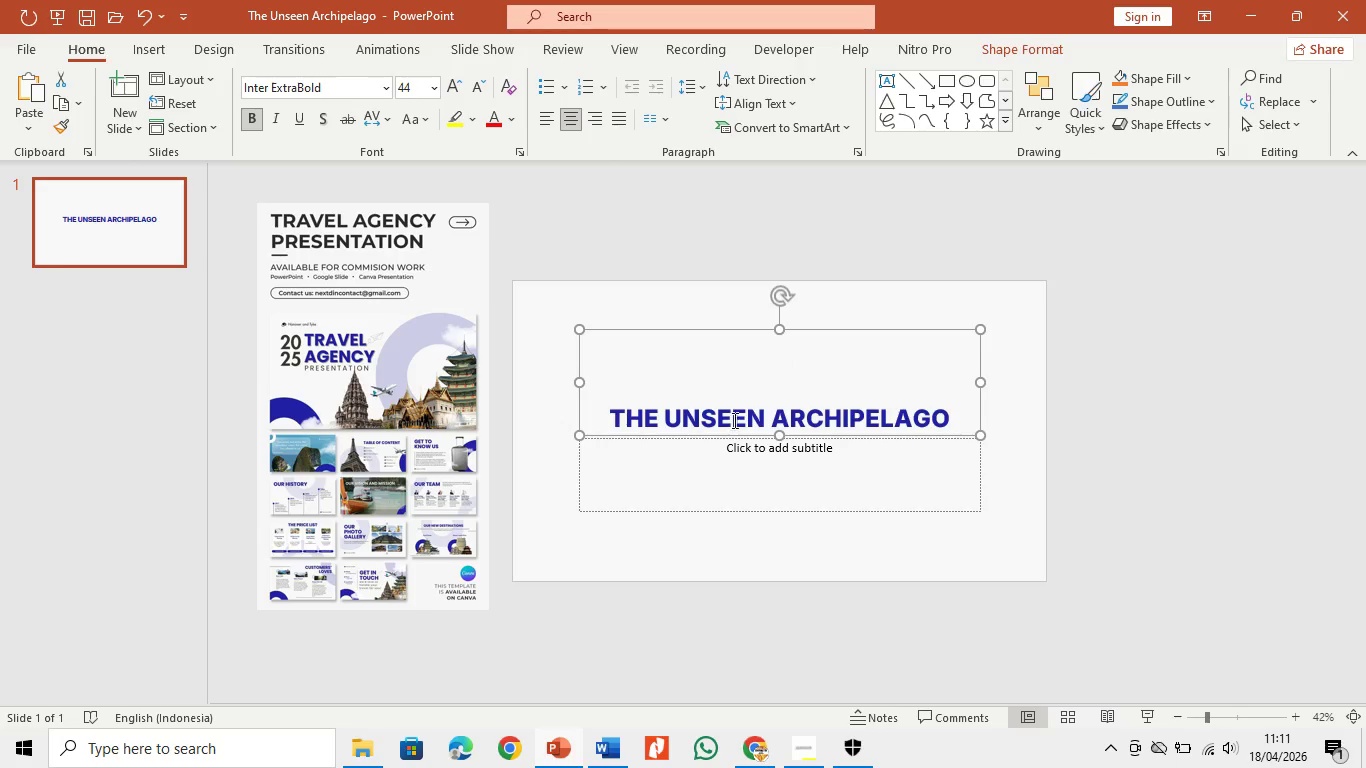 
left_click([773, 557])
 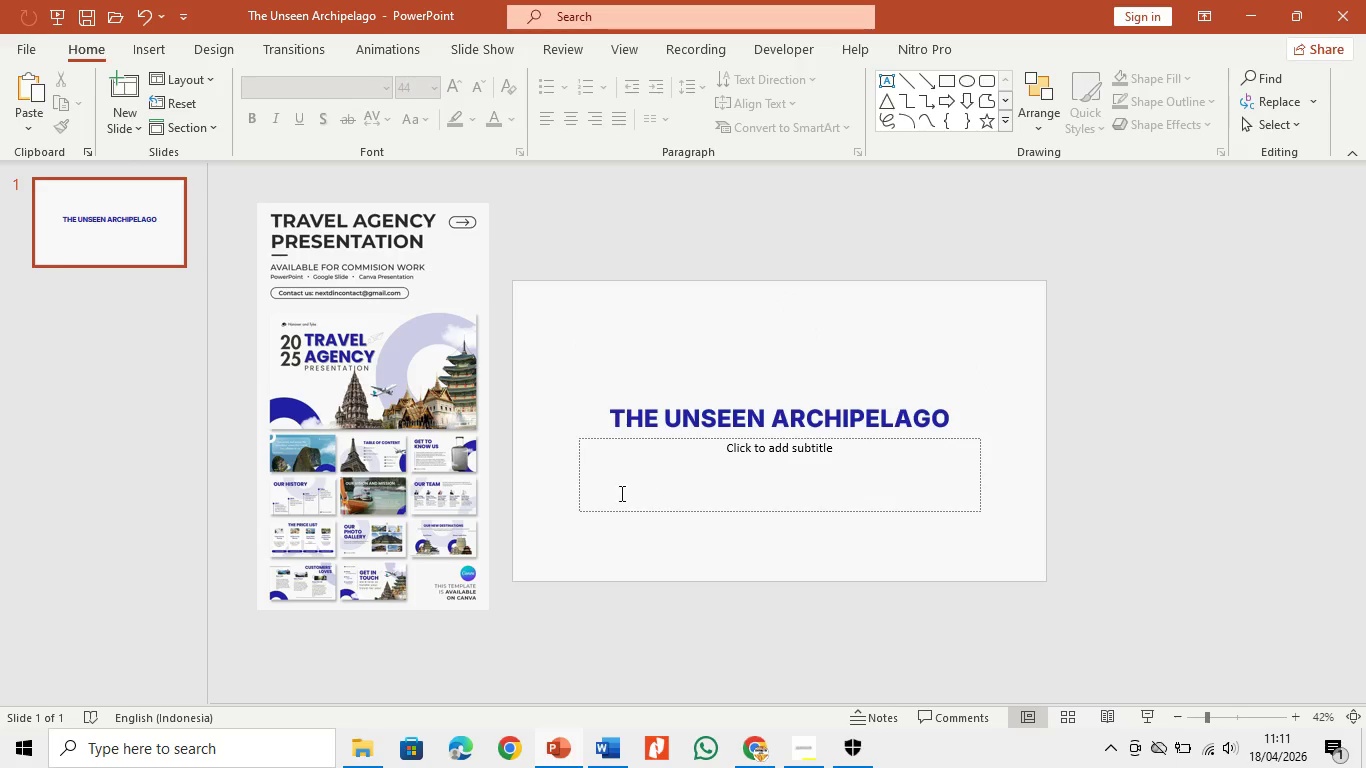 
left_click([1251, 9])
 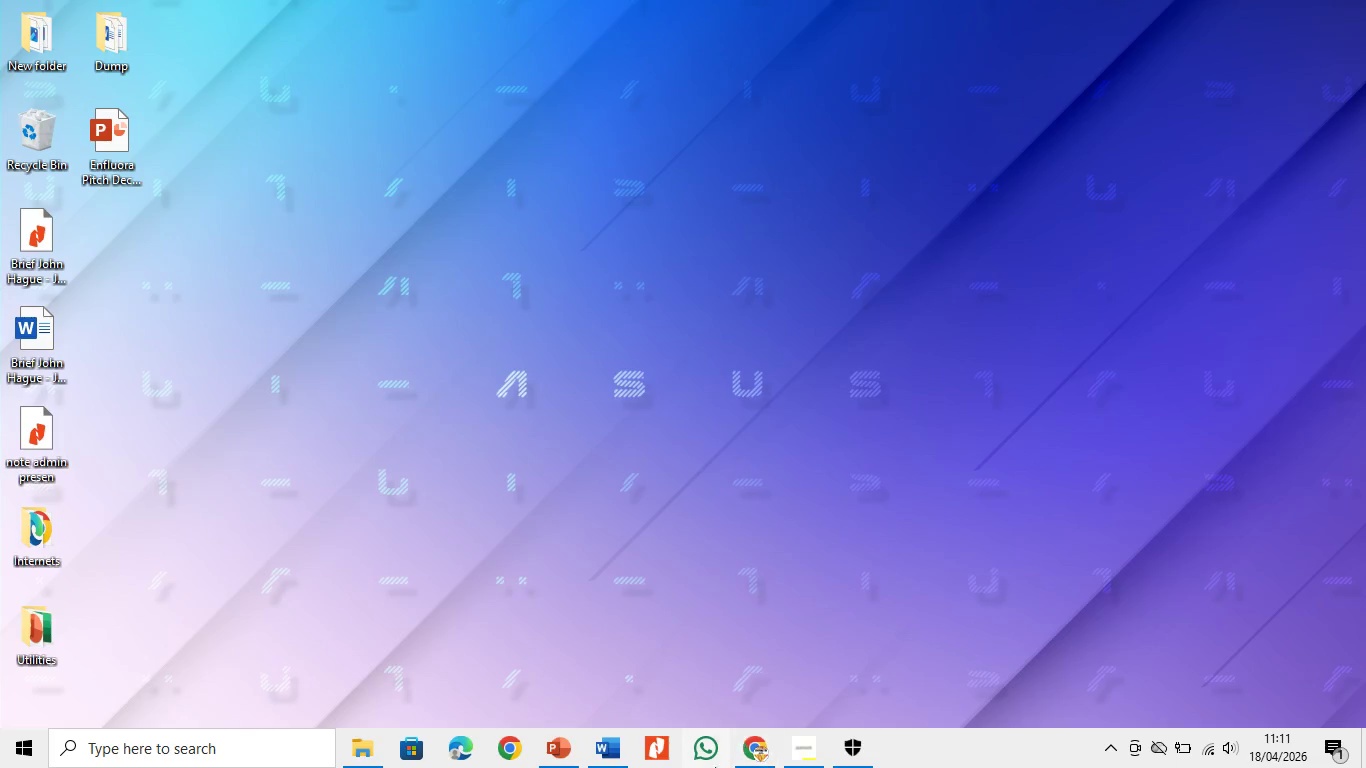 
left_click([746, 761])
 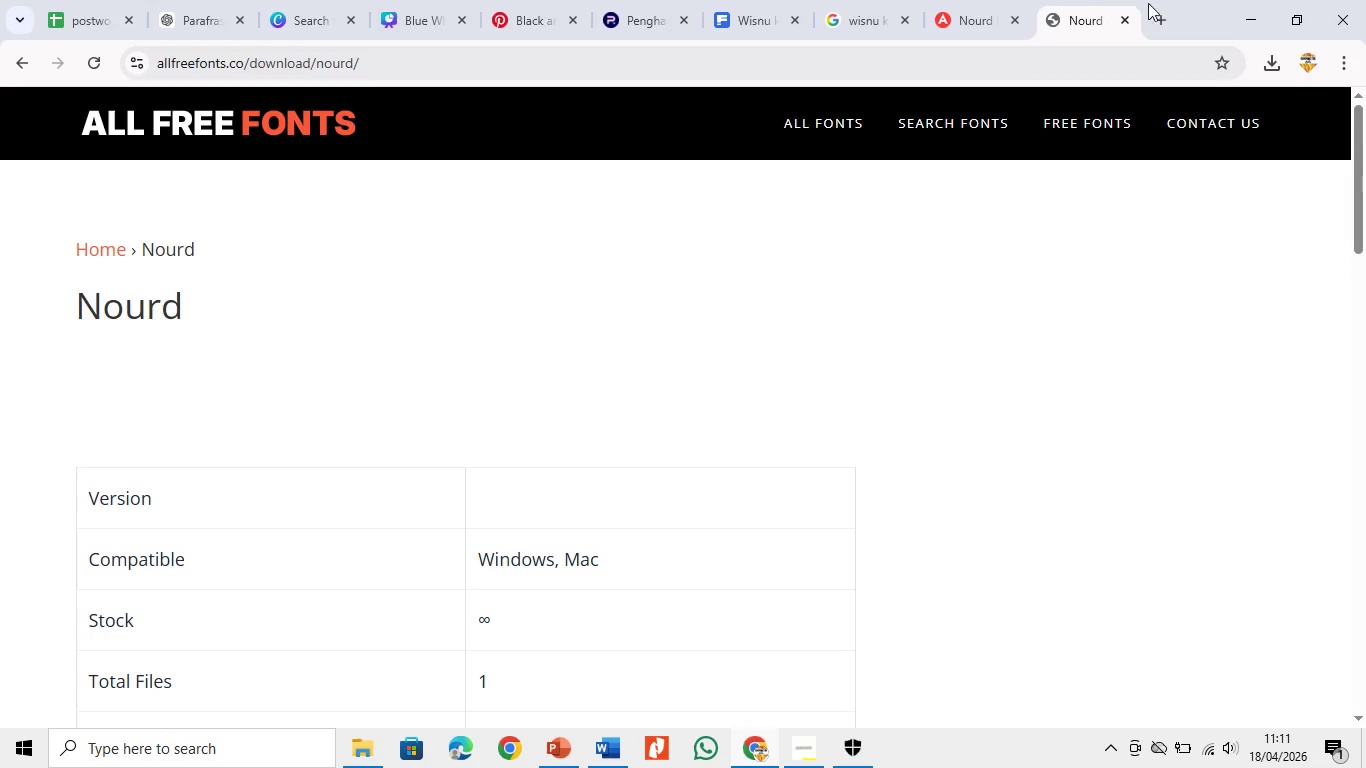 
left_click([876, 28])
 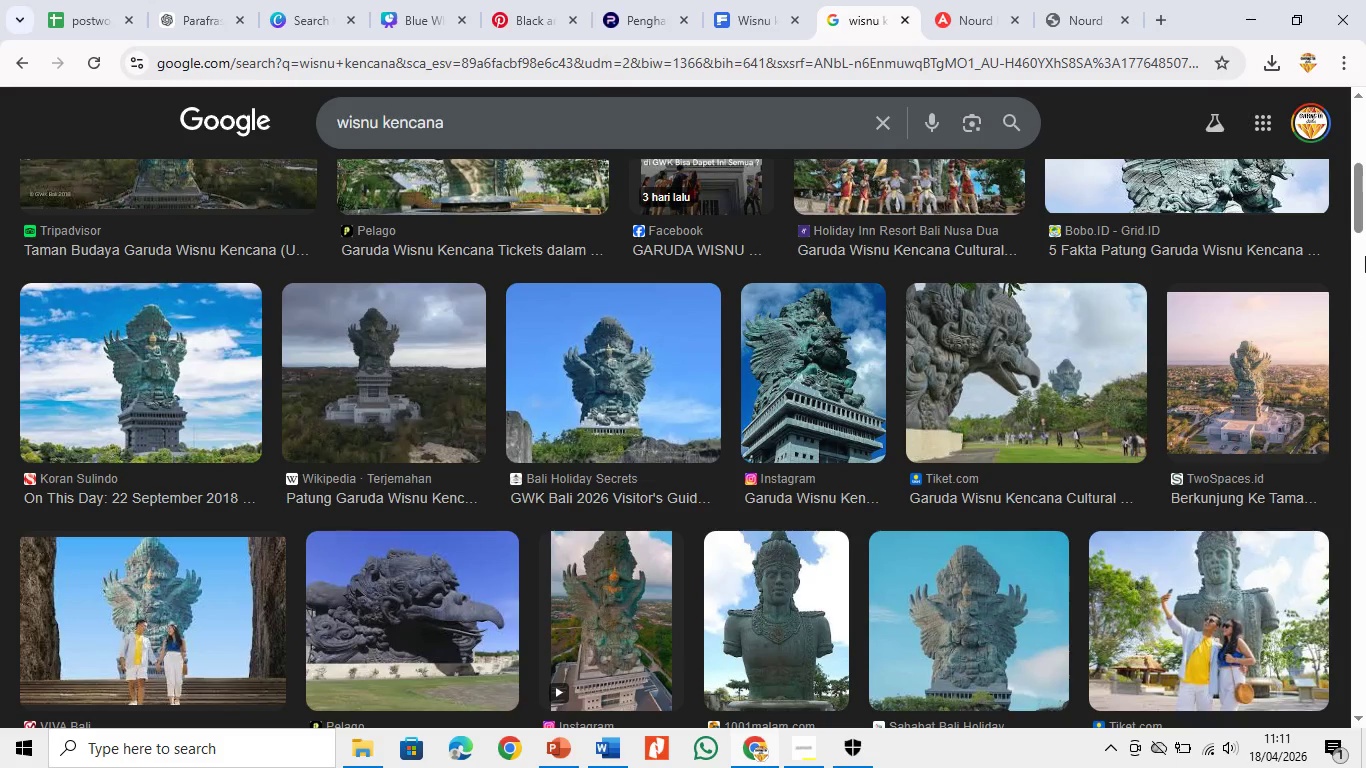 
left_click_drag(start_coordinate=[1357, 207], to_coordinate=[1365, 234])
 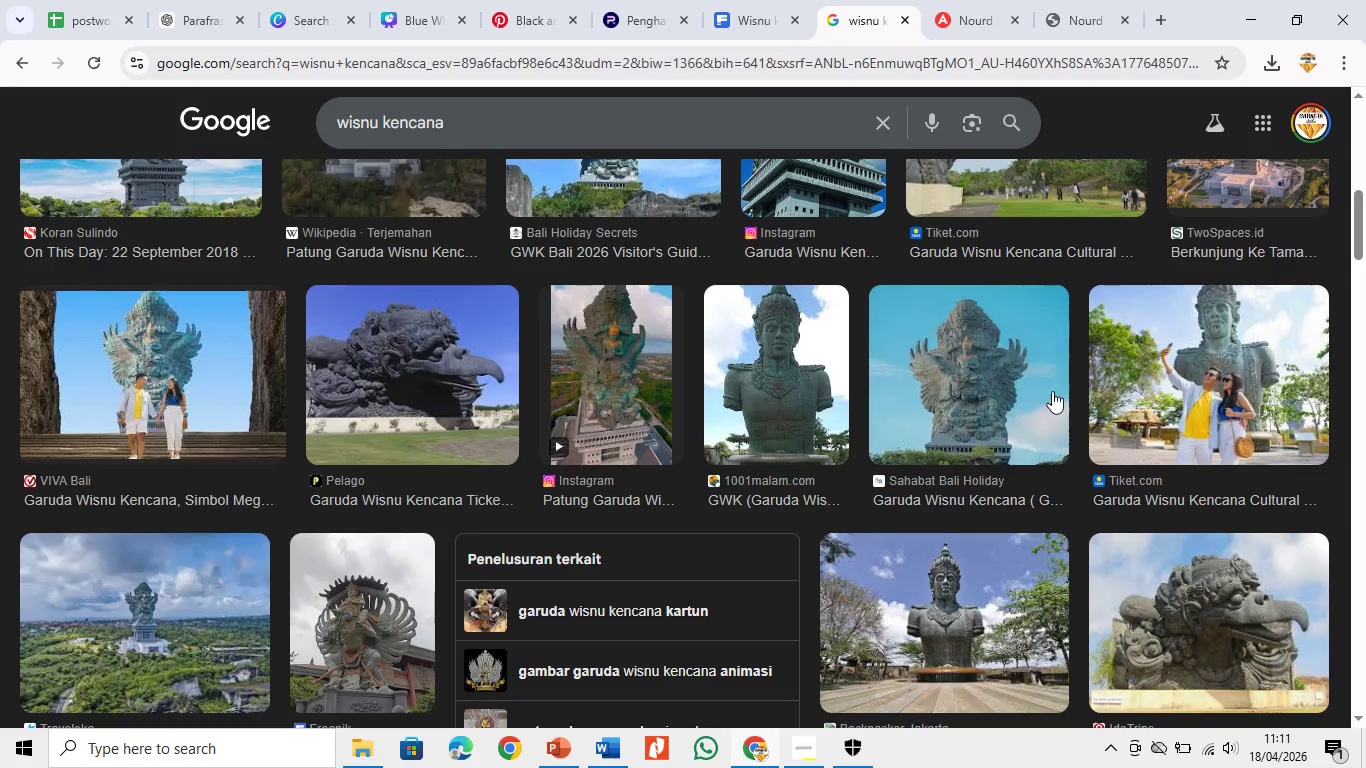 
left_click([996, 390])
 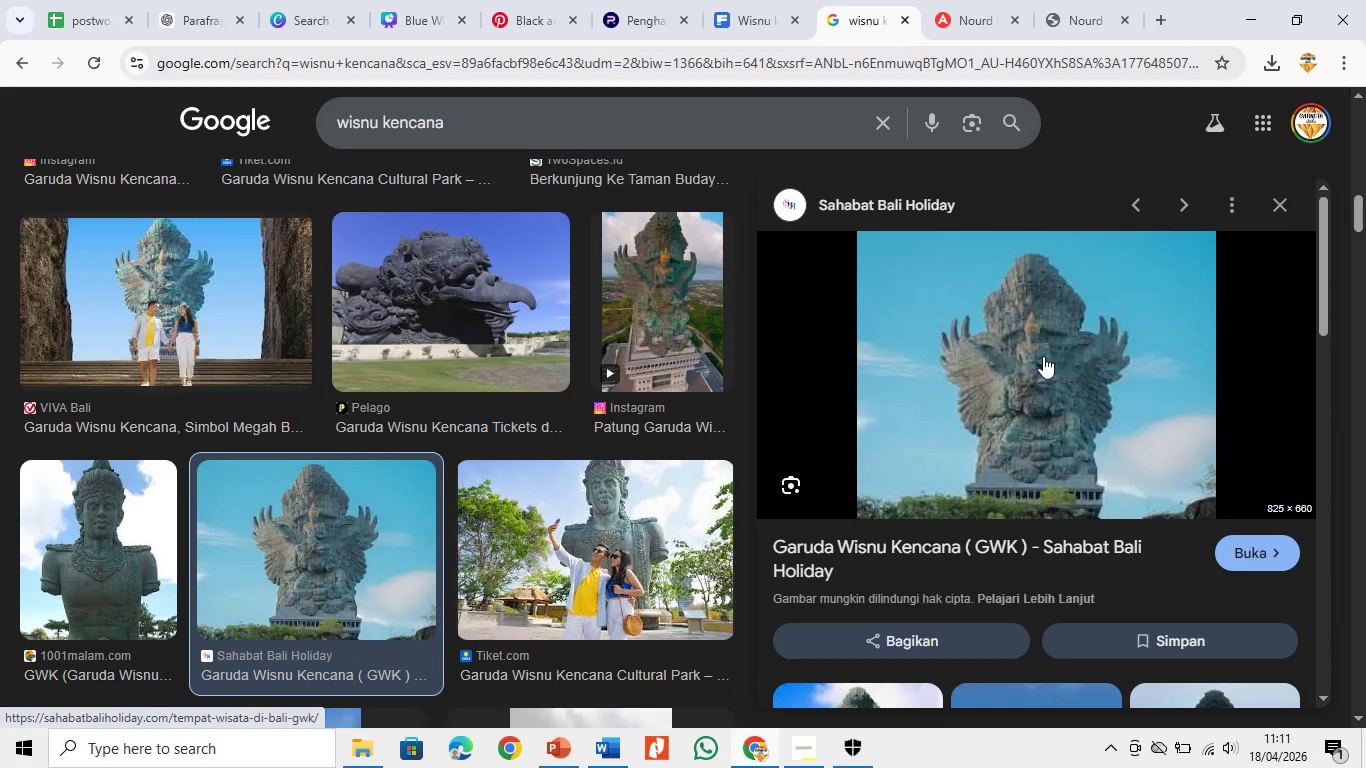 
right_click([1045, 354])
 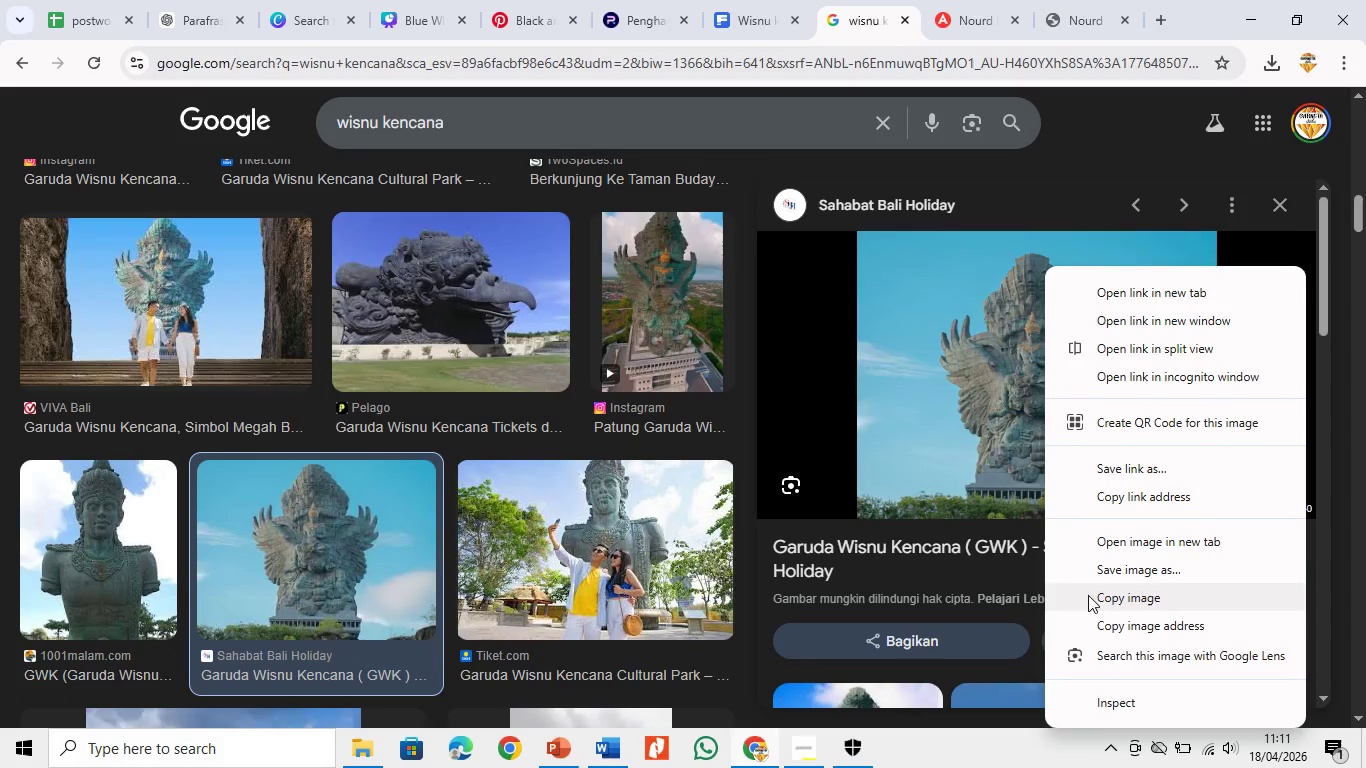 
left_click([1104, 574])
 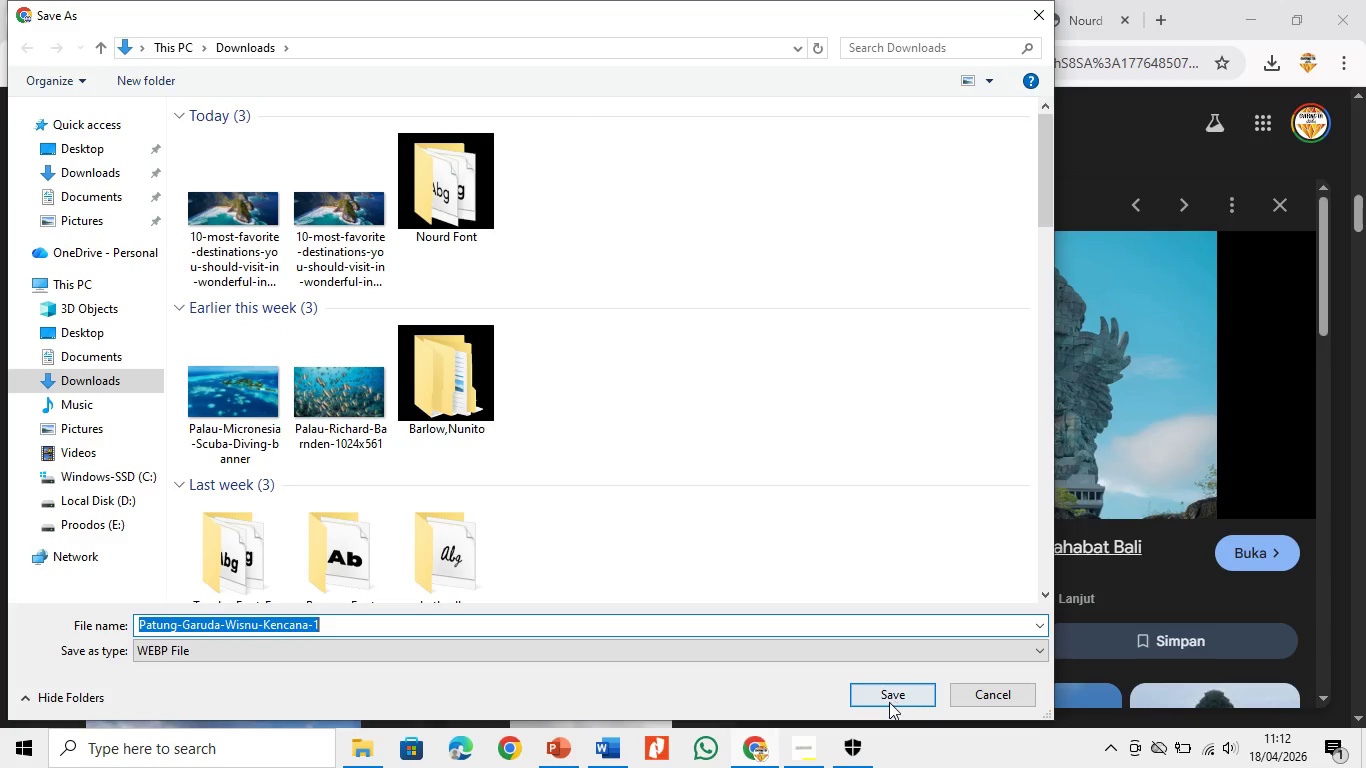 
left_click([889, 699])
 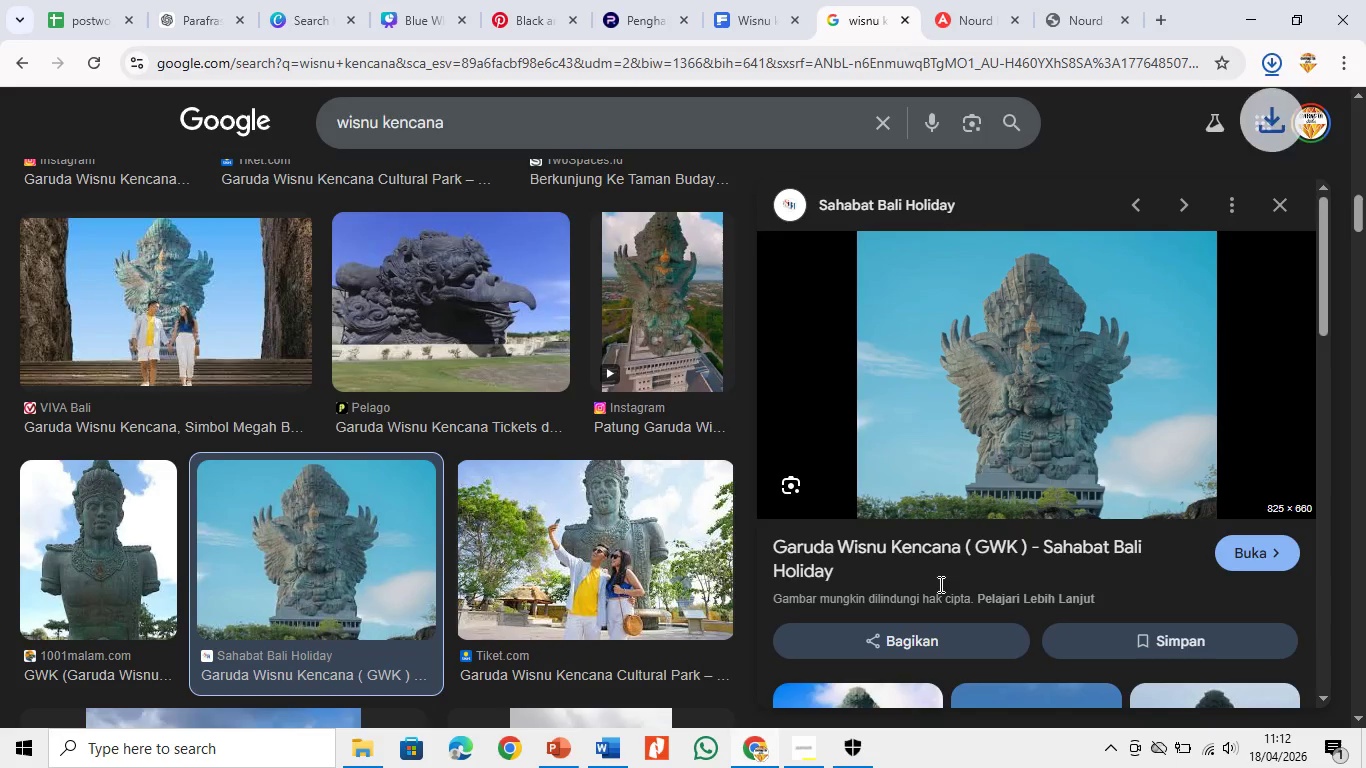 
scroll: coordinate [959, 616], scroll_direction: down, amount: 11.0
 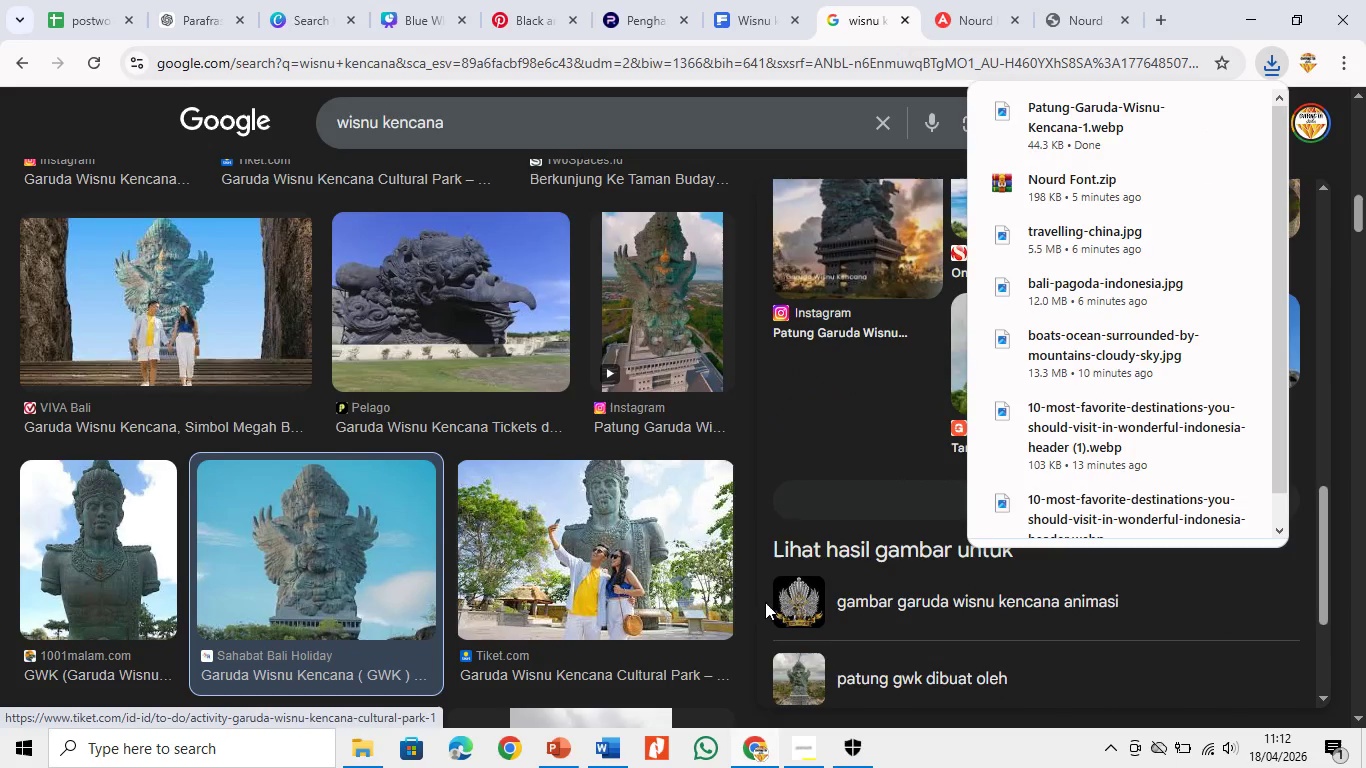 
scroll: coordinate [782, 379], scroll_direction: up, amount: 37.0
 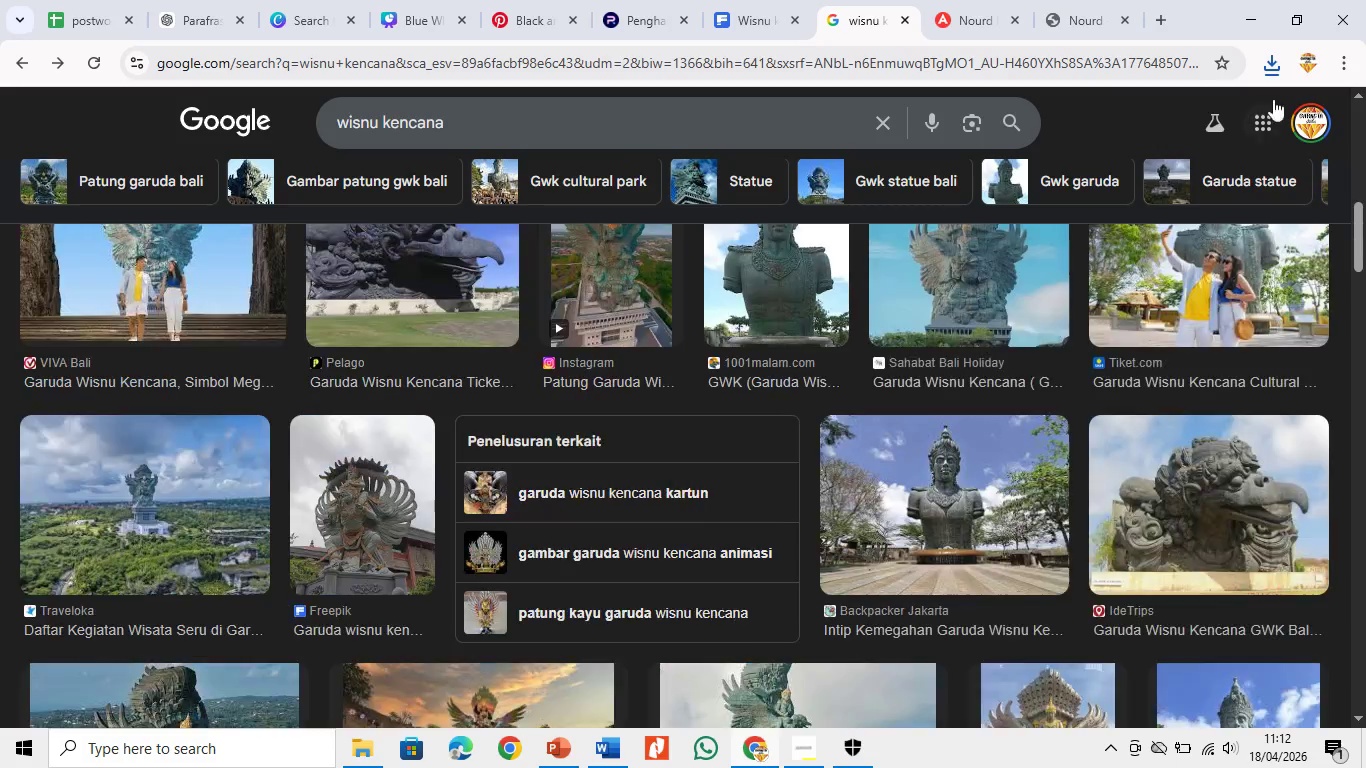 
left_click([1269, 68])
 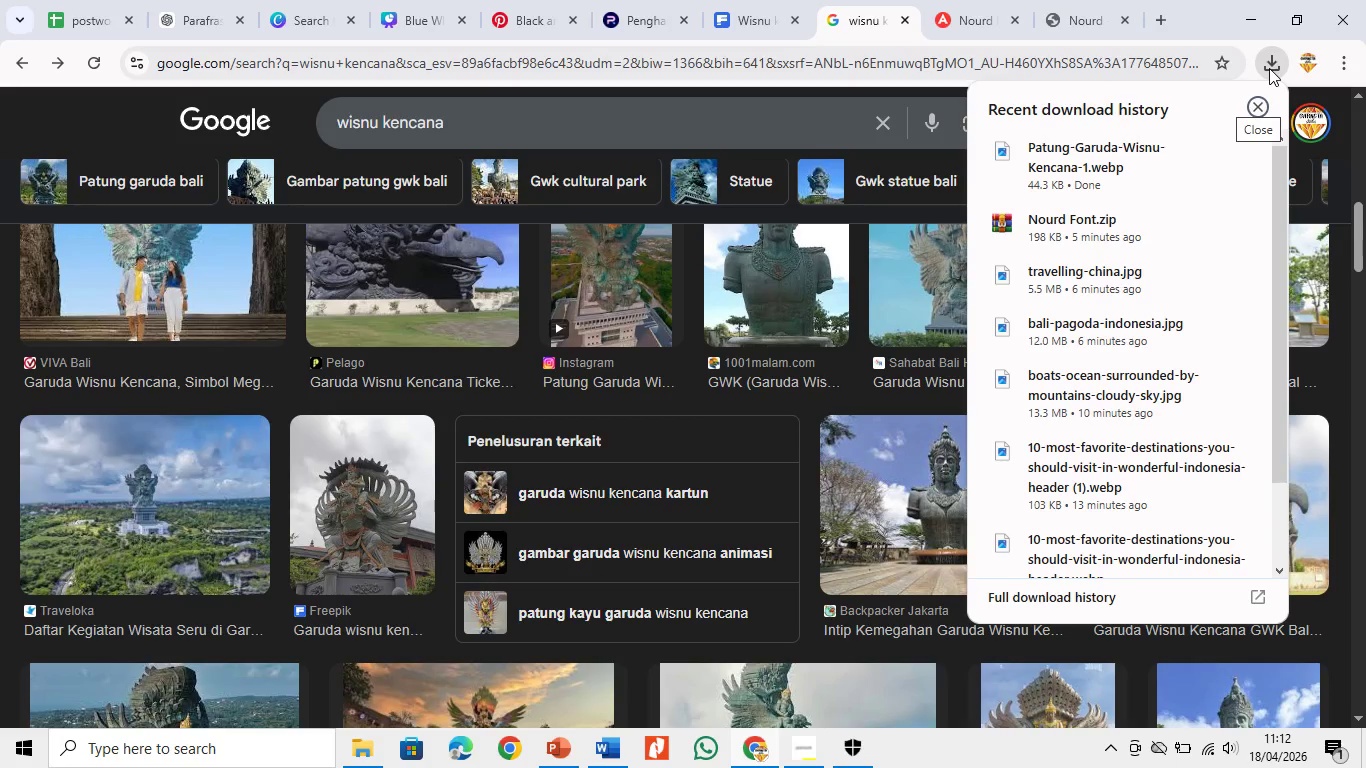 
left_click([1269, 68])
 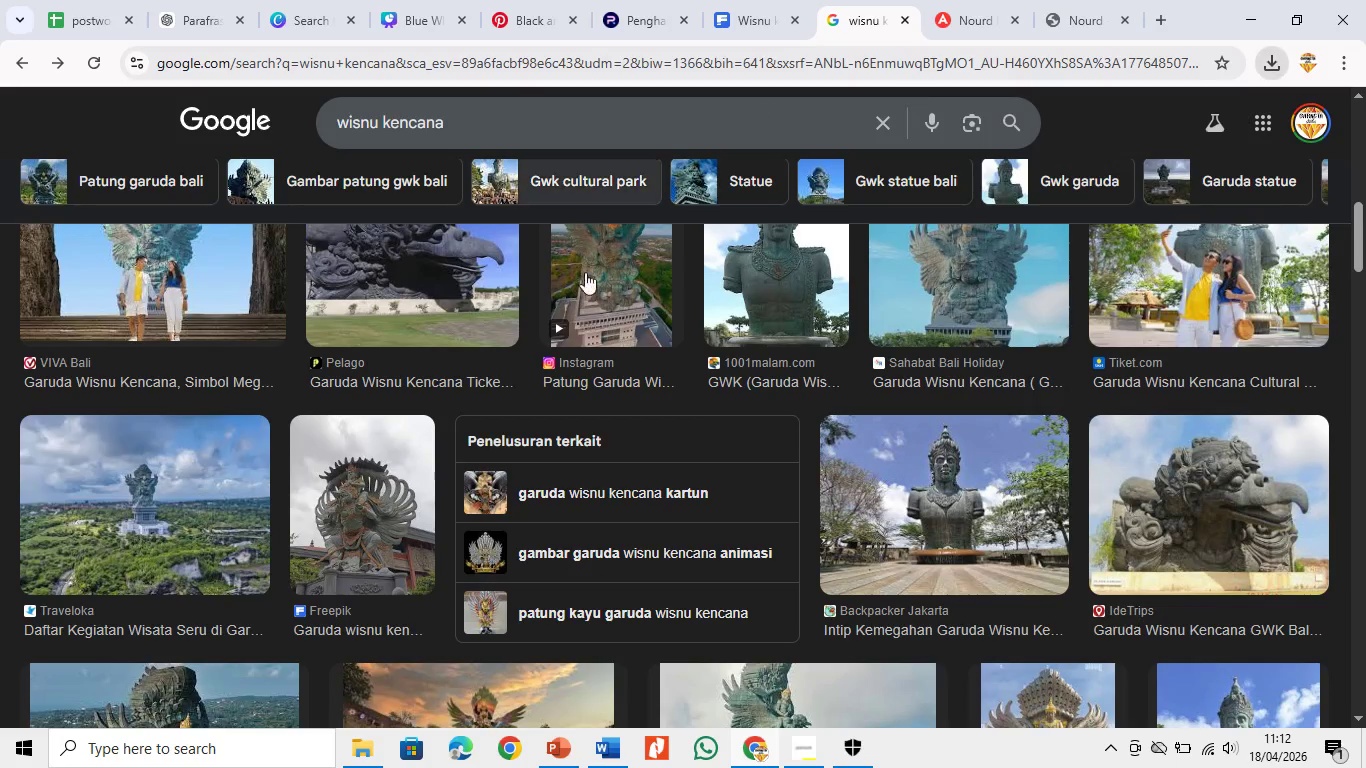 
scroll: coordinate [572, 349], scroll_direction: up, amount: 22.0
 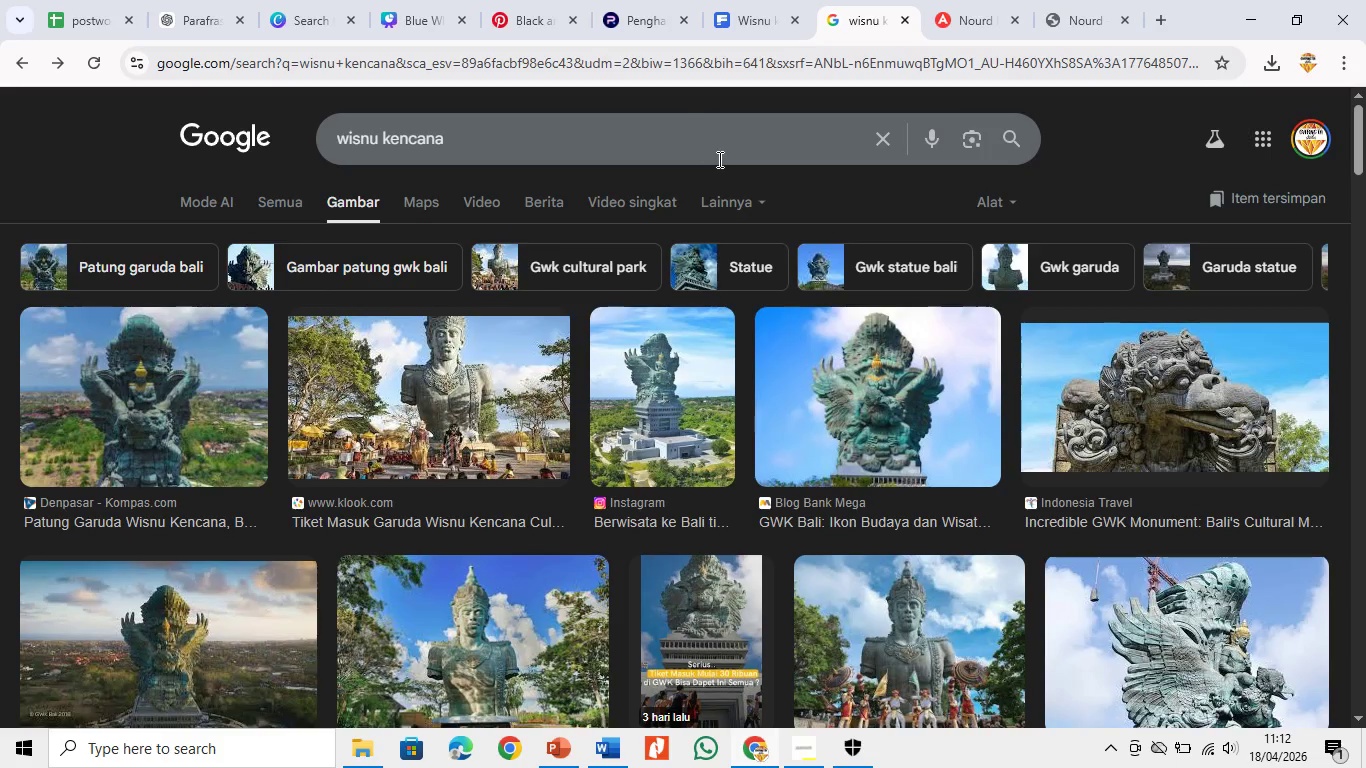 
left_click([718, 159])
 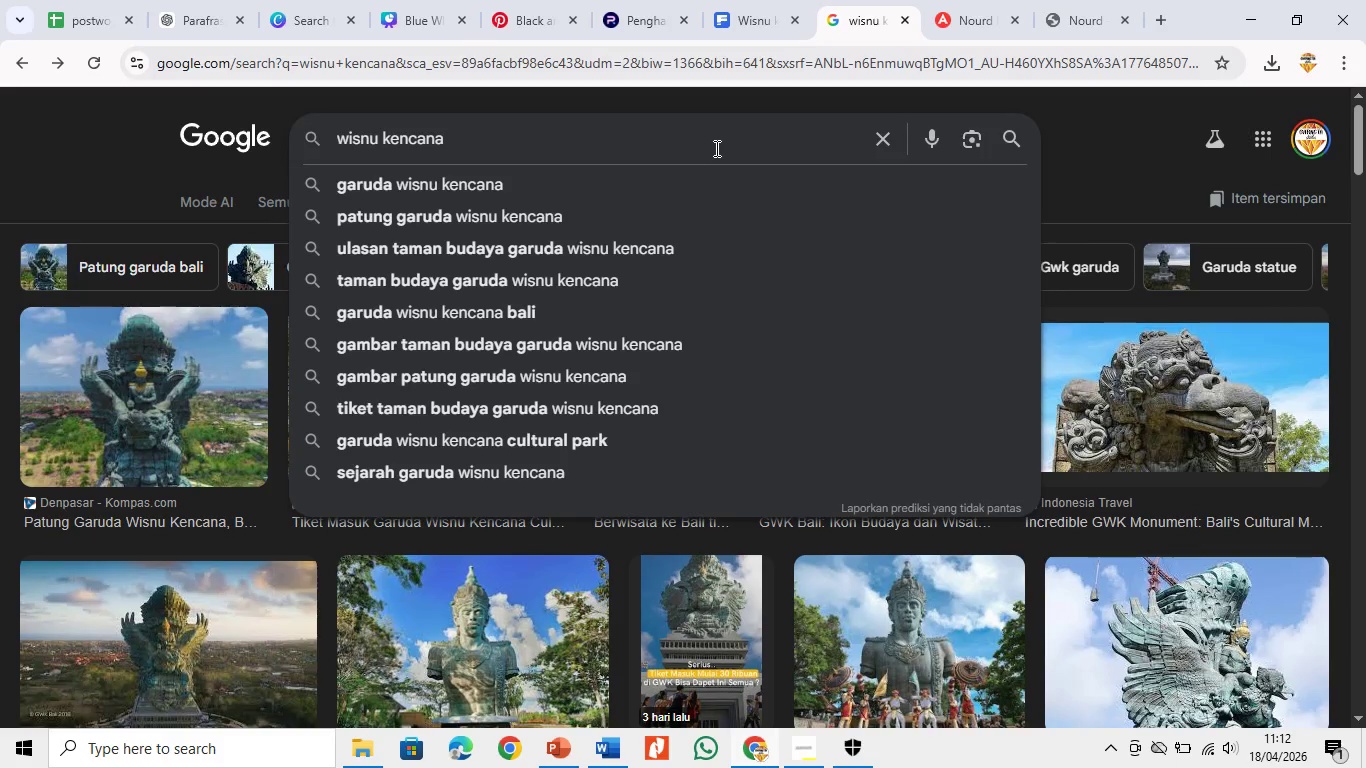 
left_click_drag(start_coordinate=[715, 148], to_coordinate=[181, 154])
 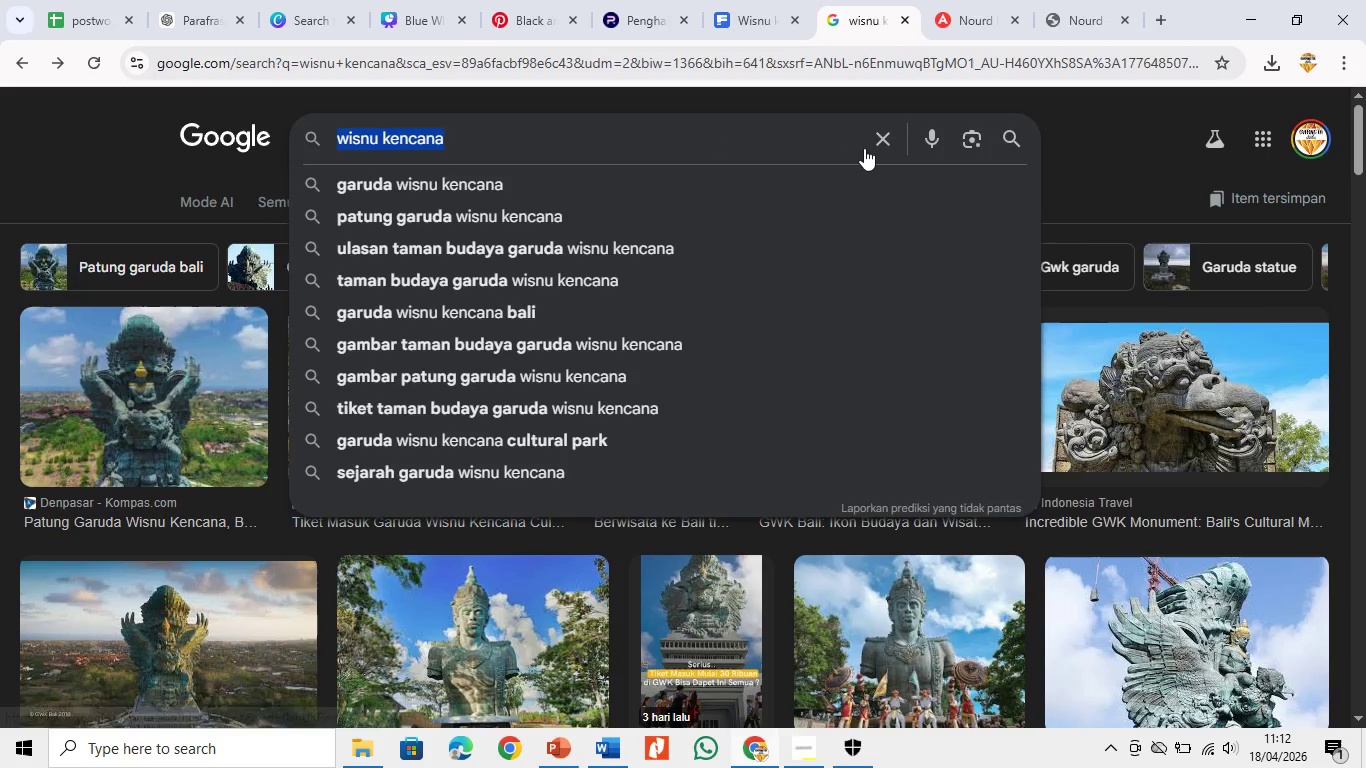 
left_click([874, 135])
 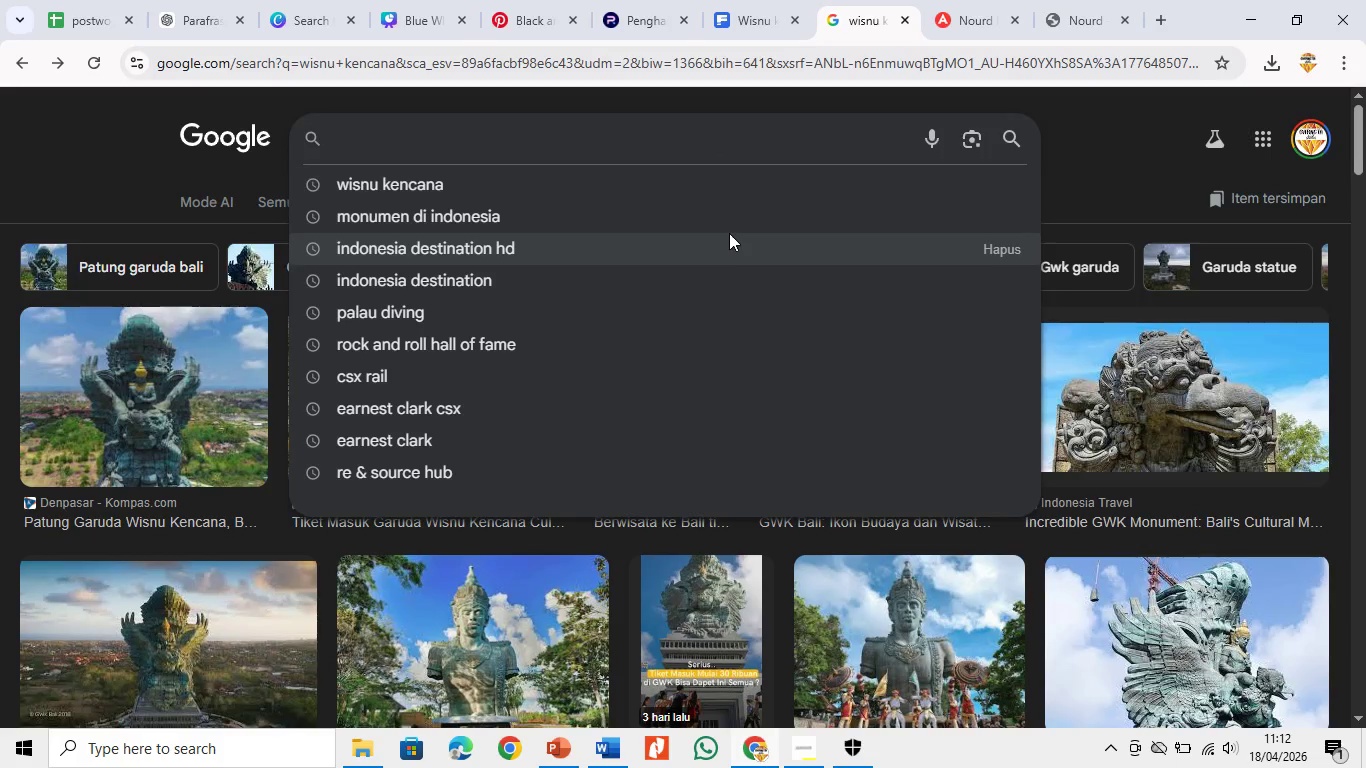 
left_click([725, 219])
 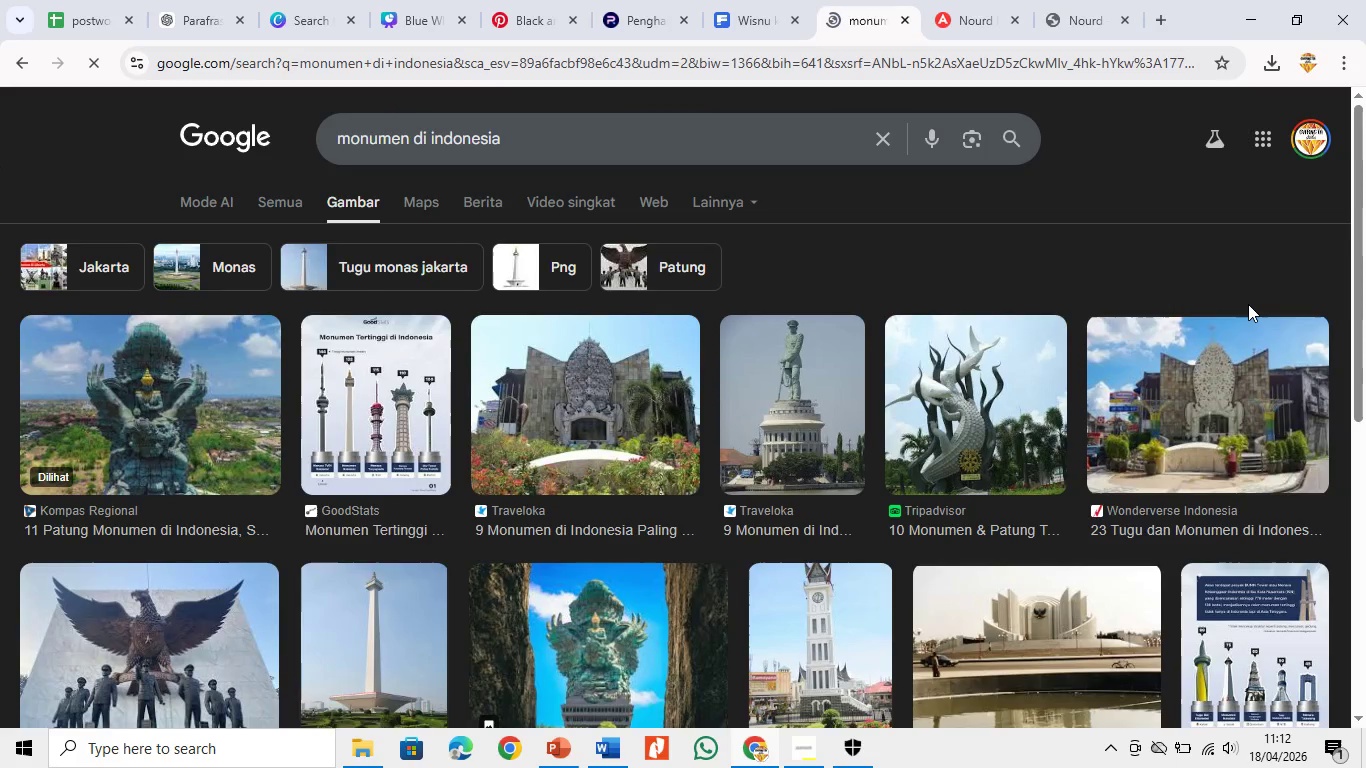 
scroll: coordinate [1189, 390], scroll_direction: down, amount: 6.0
 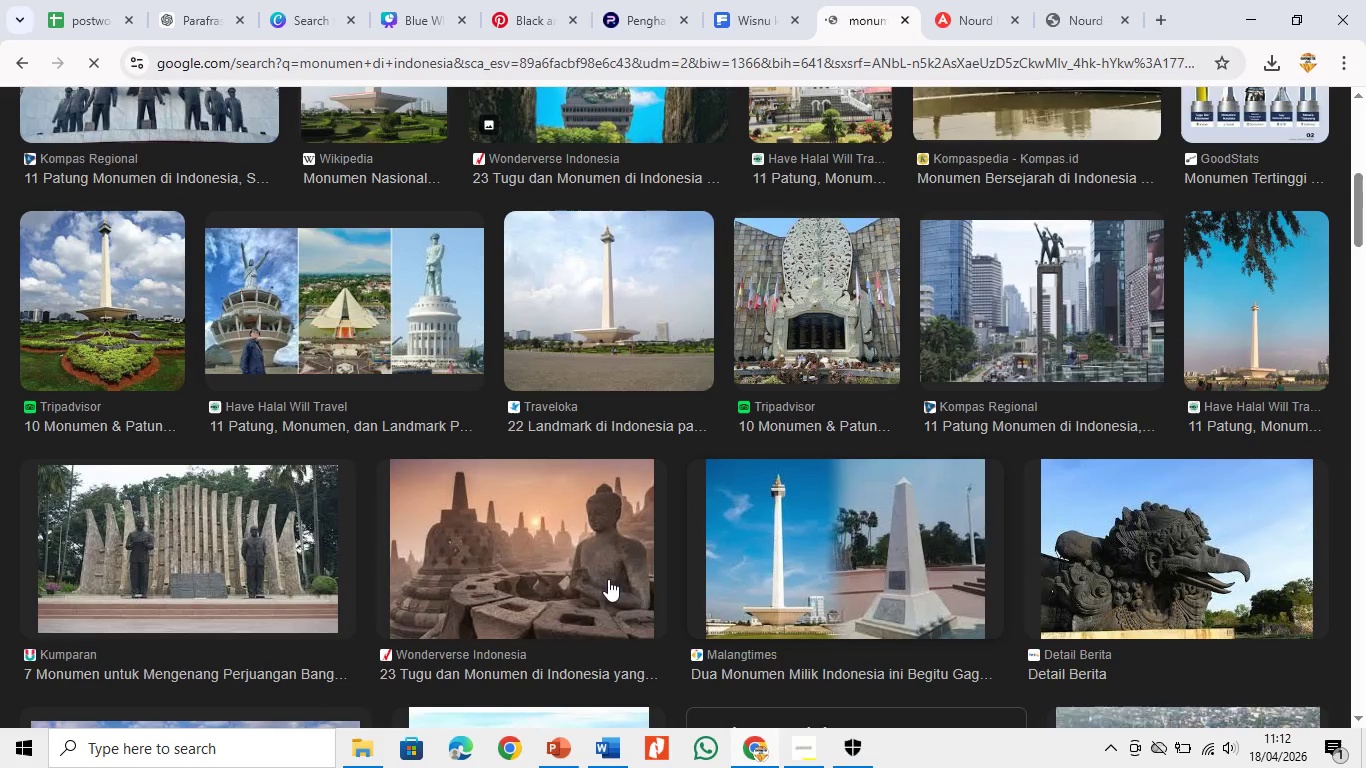 
left_click([603, 579])
 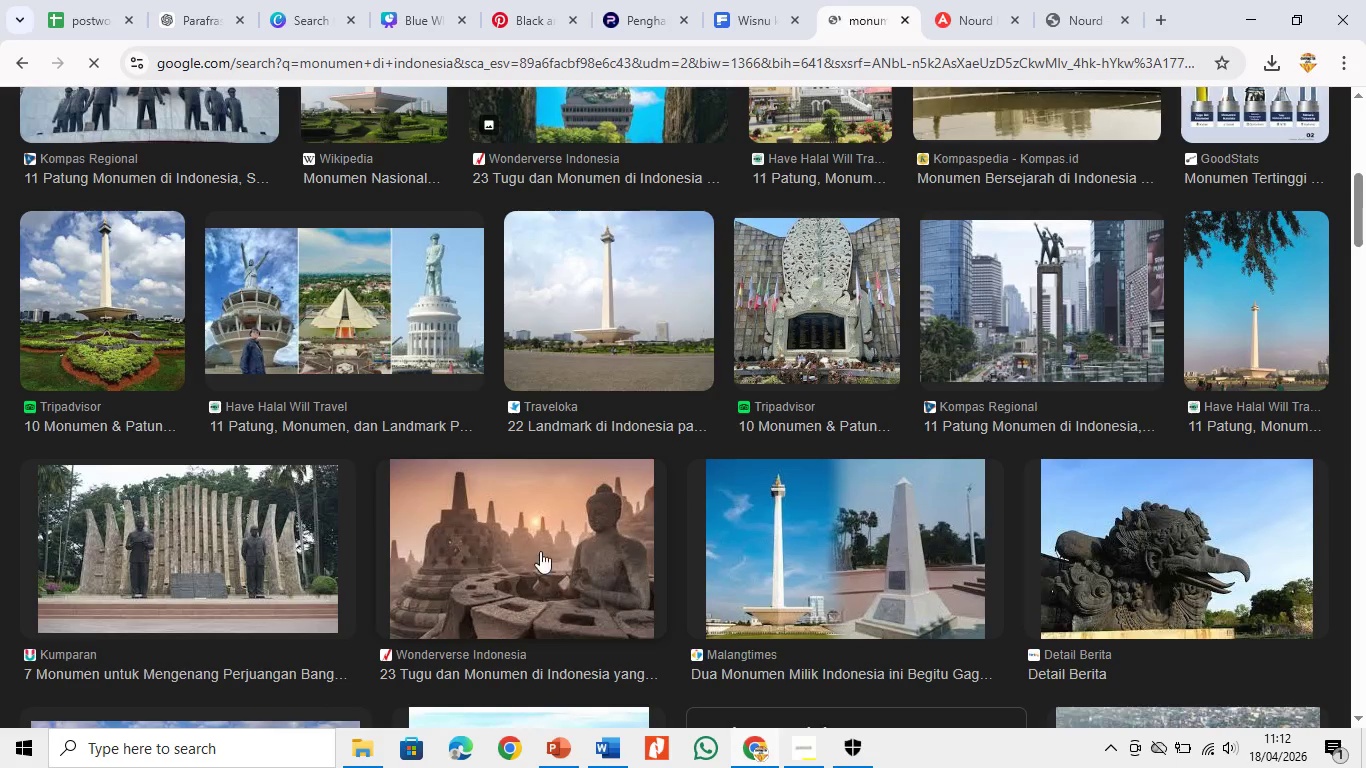 
left_click([506, 542])
 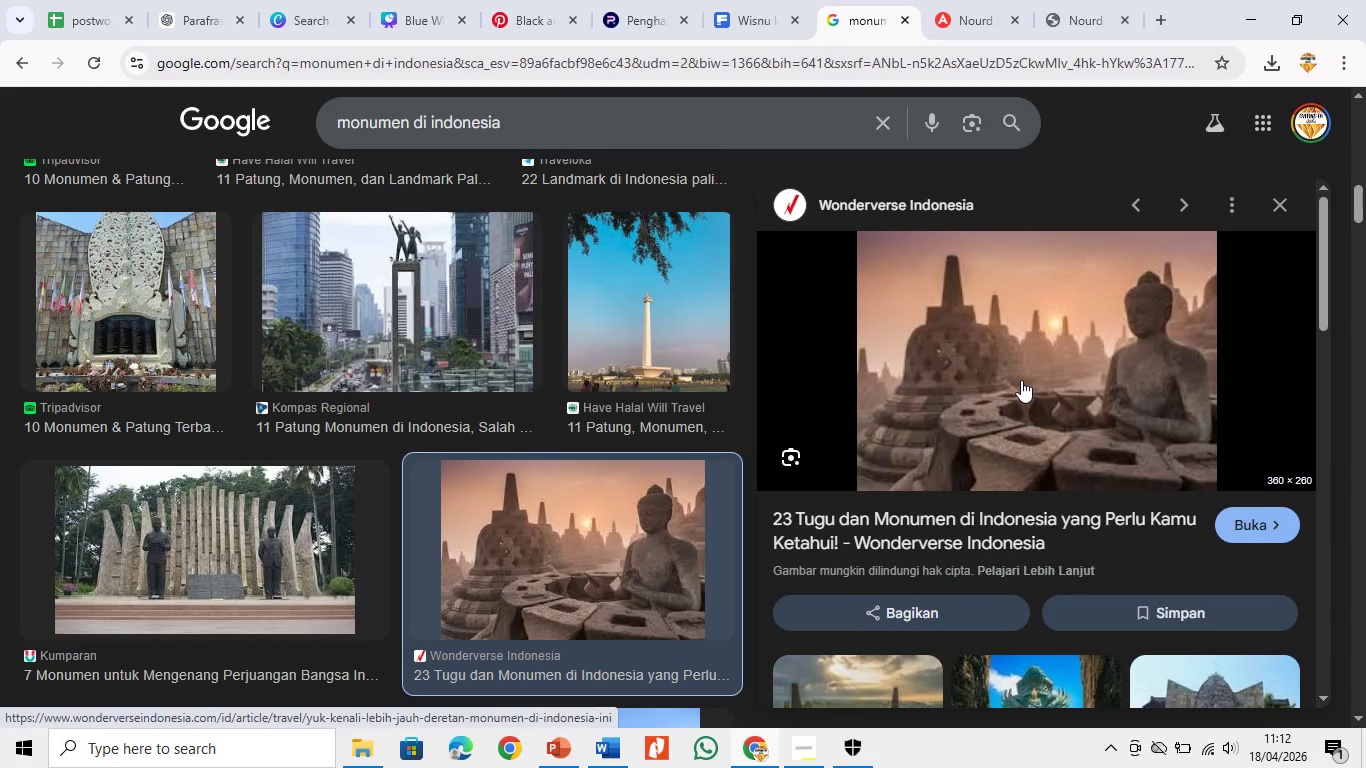 
wait(9.0)
 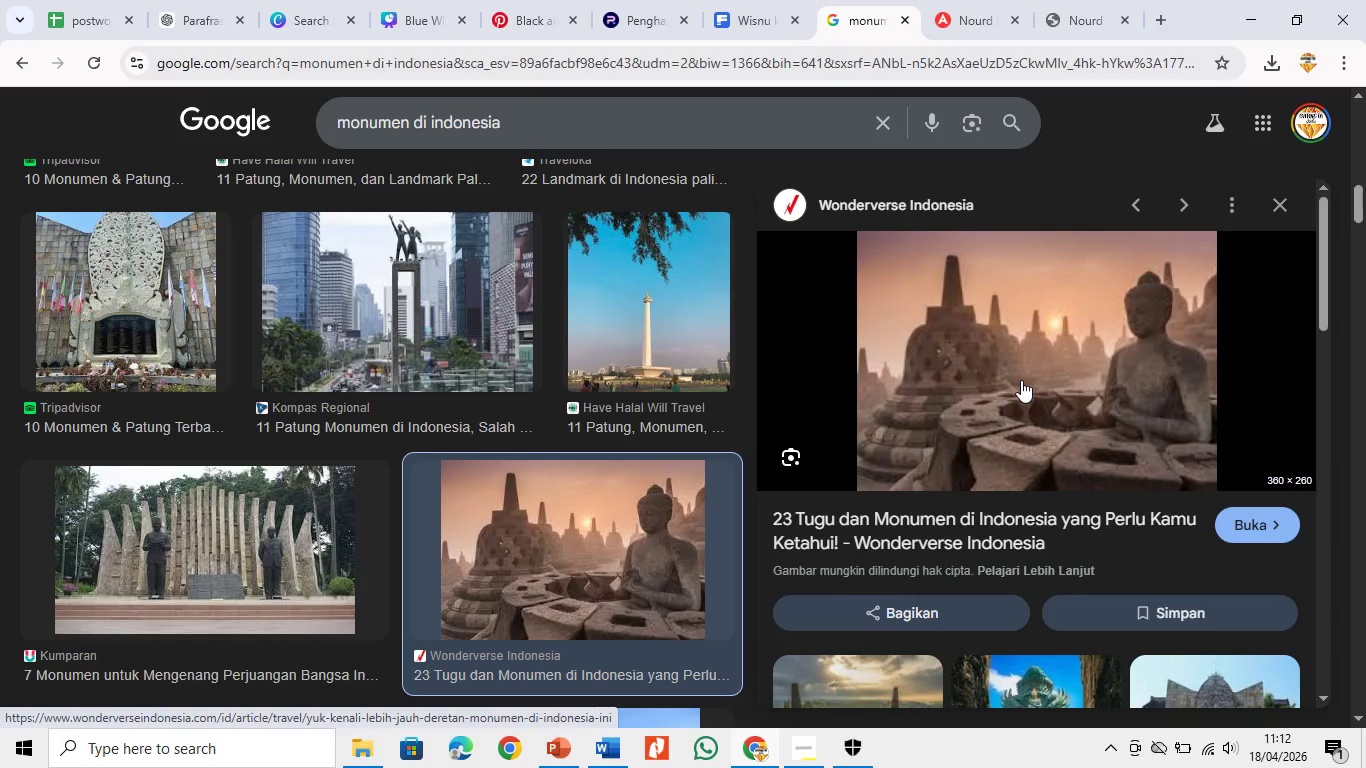 
right_click([1063, 293])
 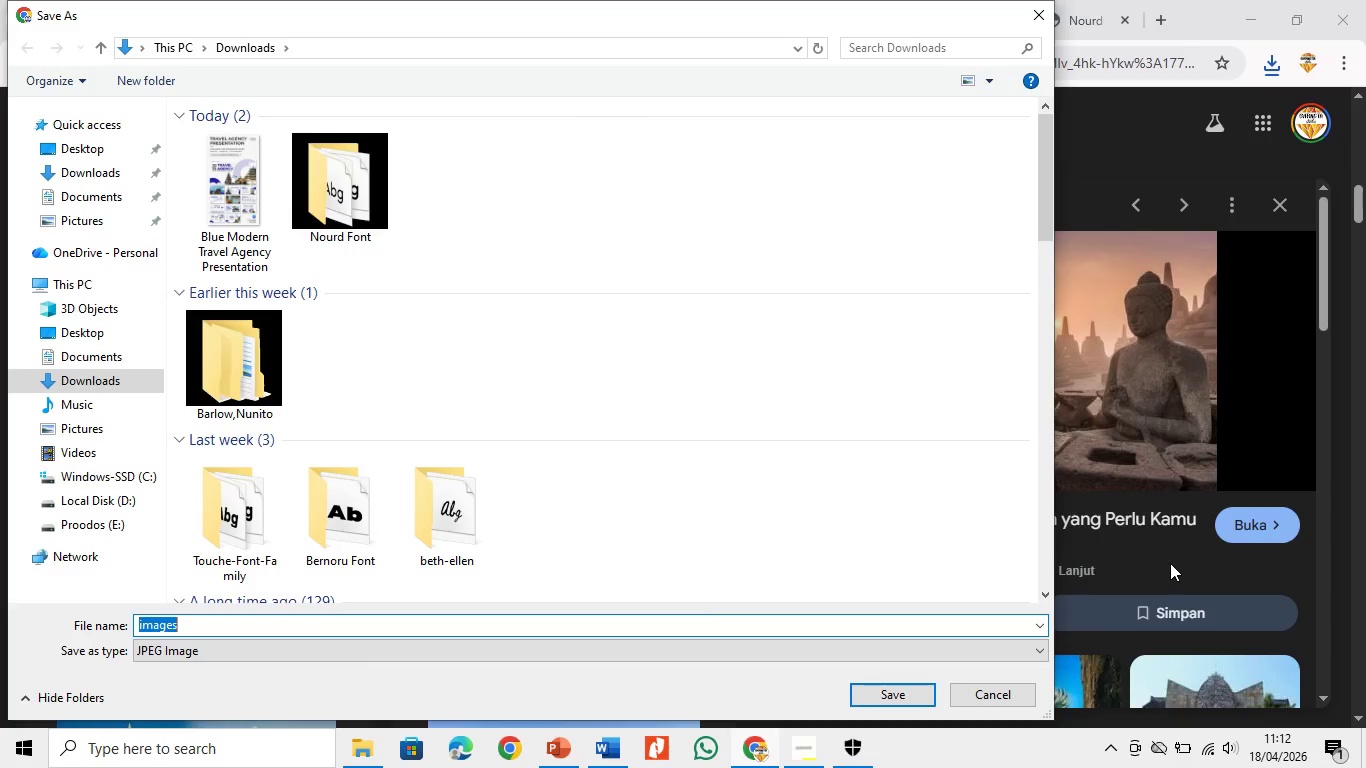 
wait(10.31)
 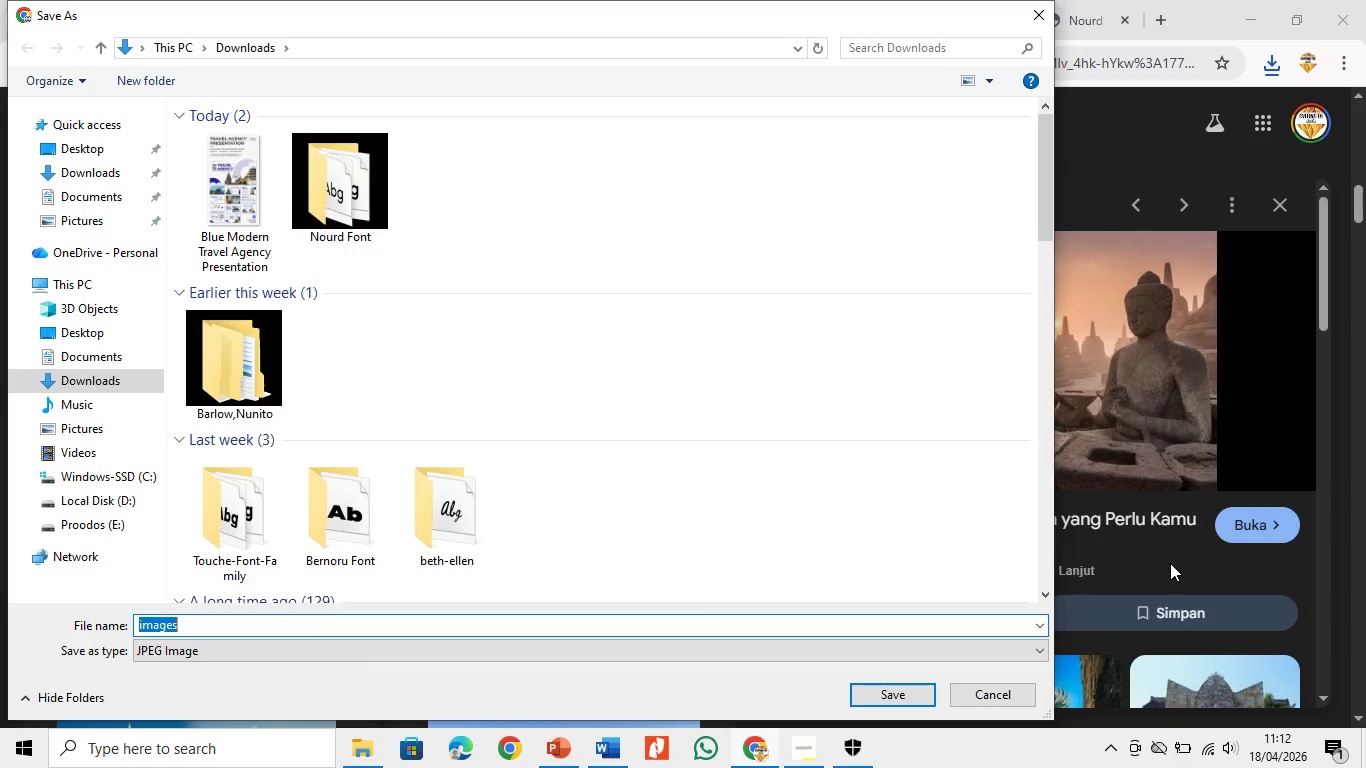 
left_click([93, 351])
 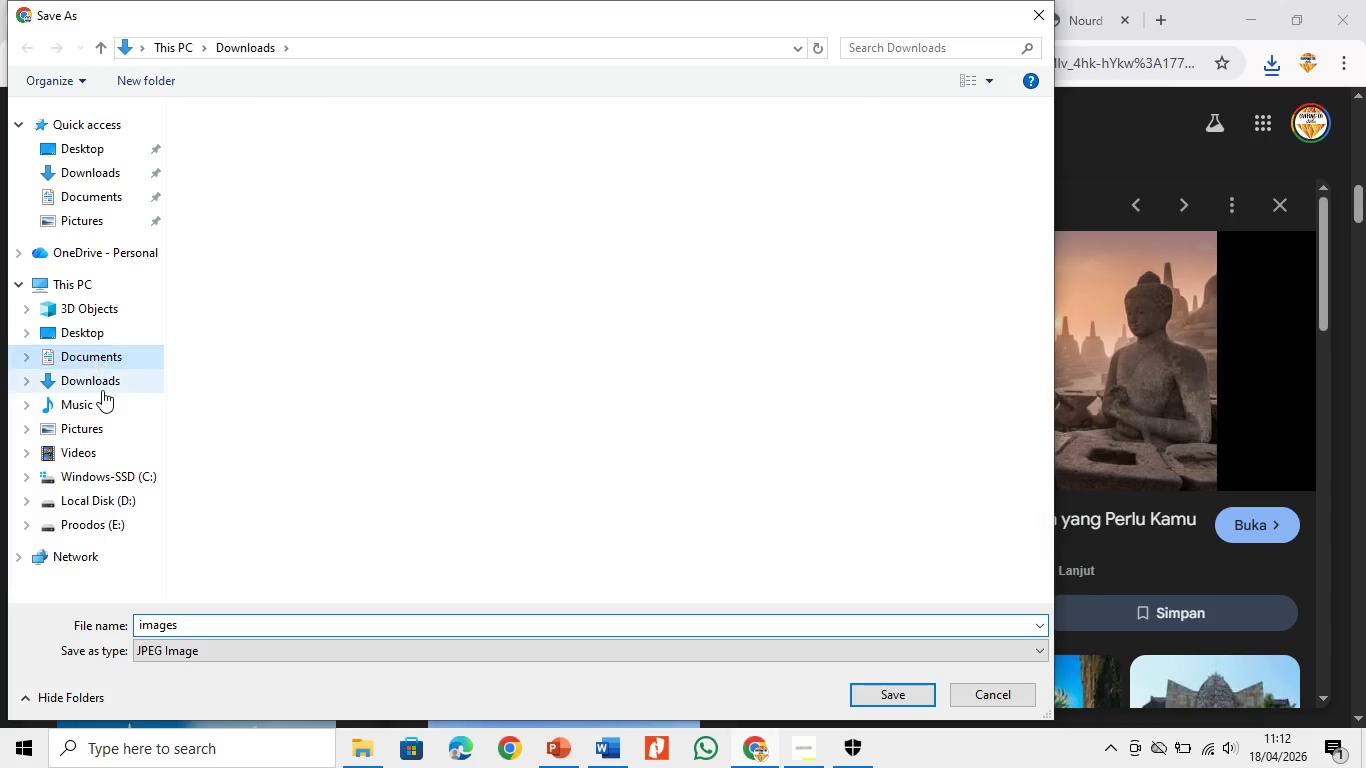 
left_click([102, 390])
 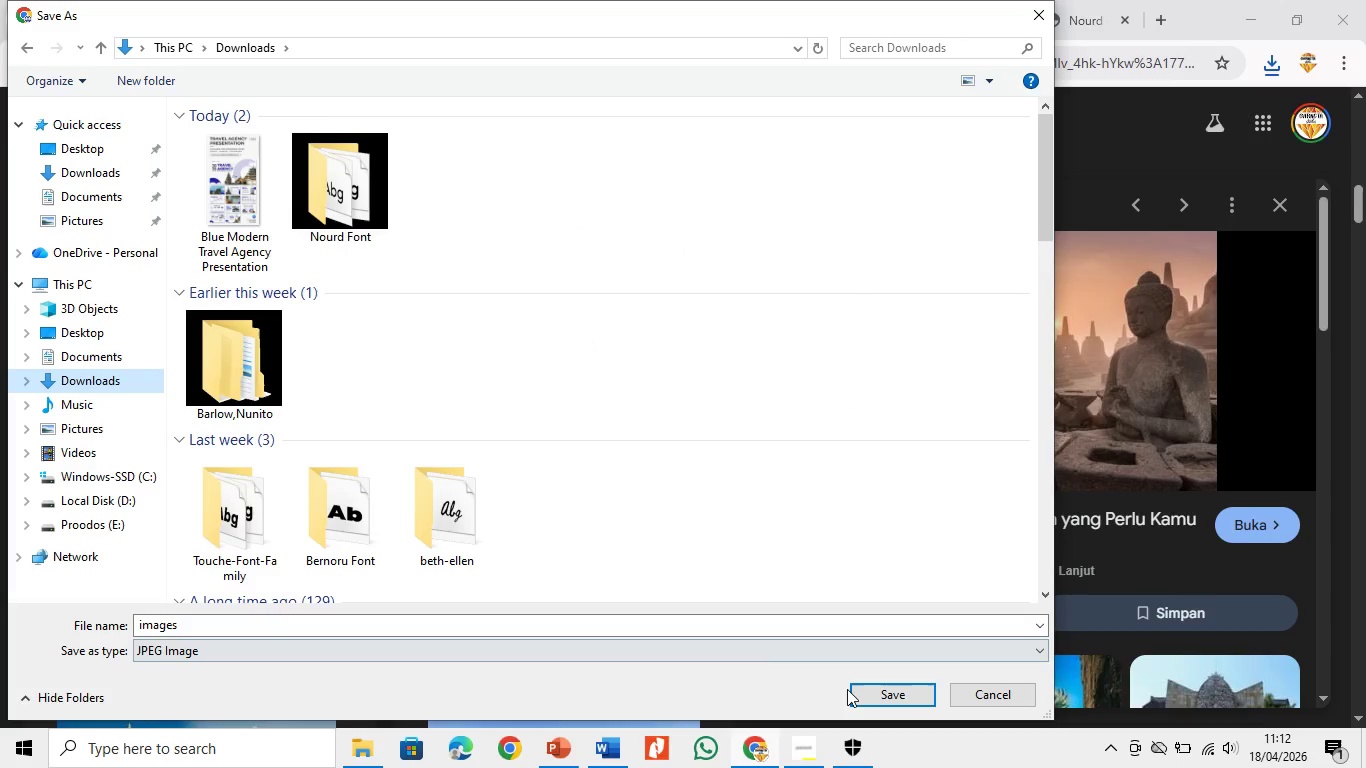 
left_click([878, 698])
 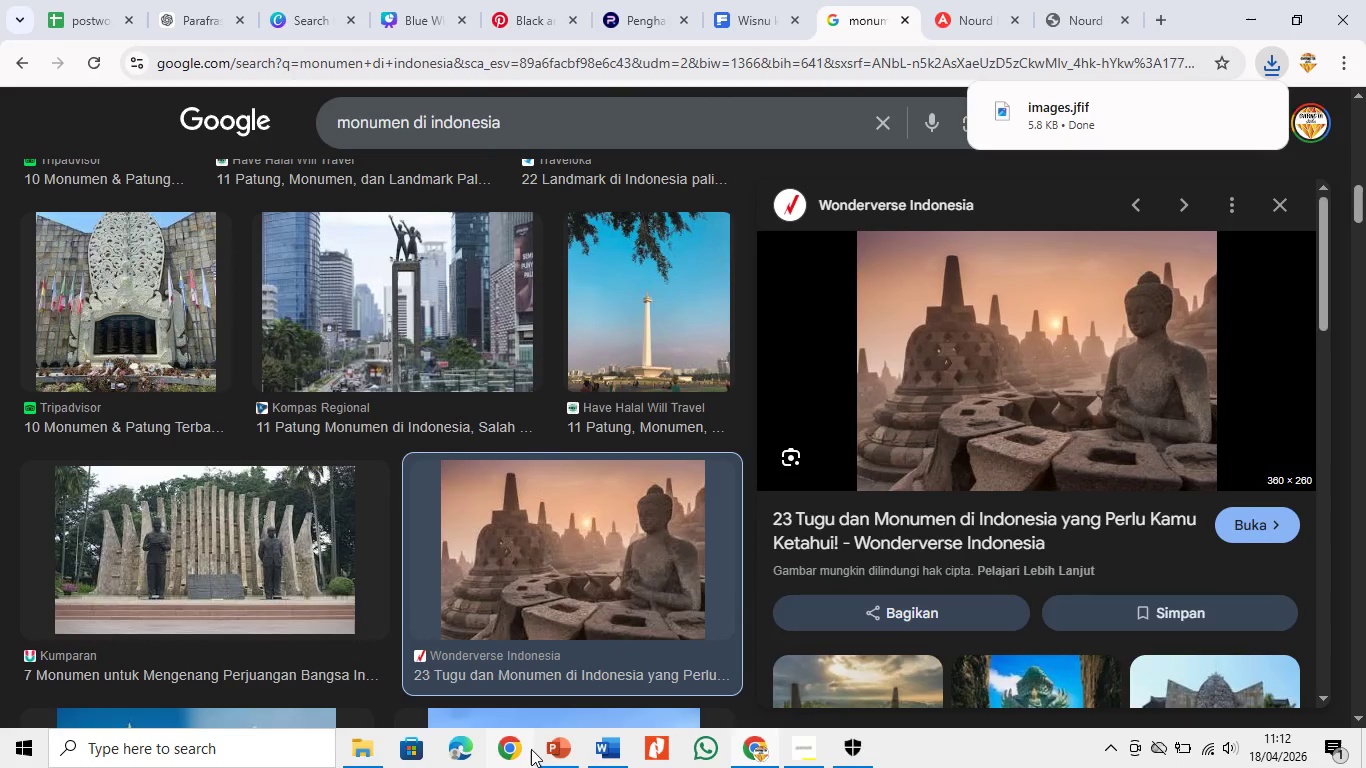 
left_click([358, 755])
 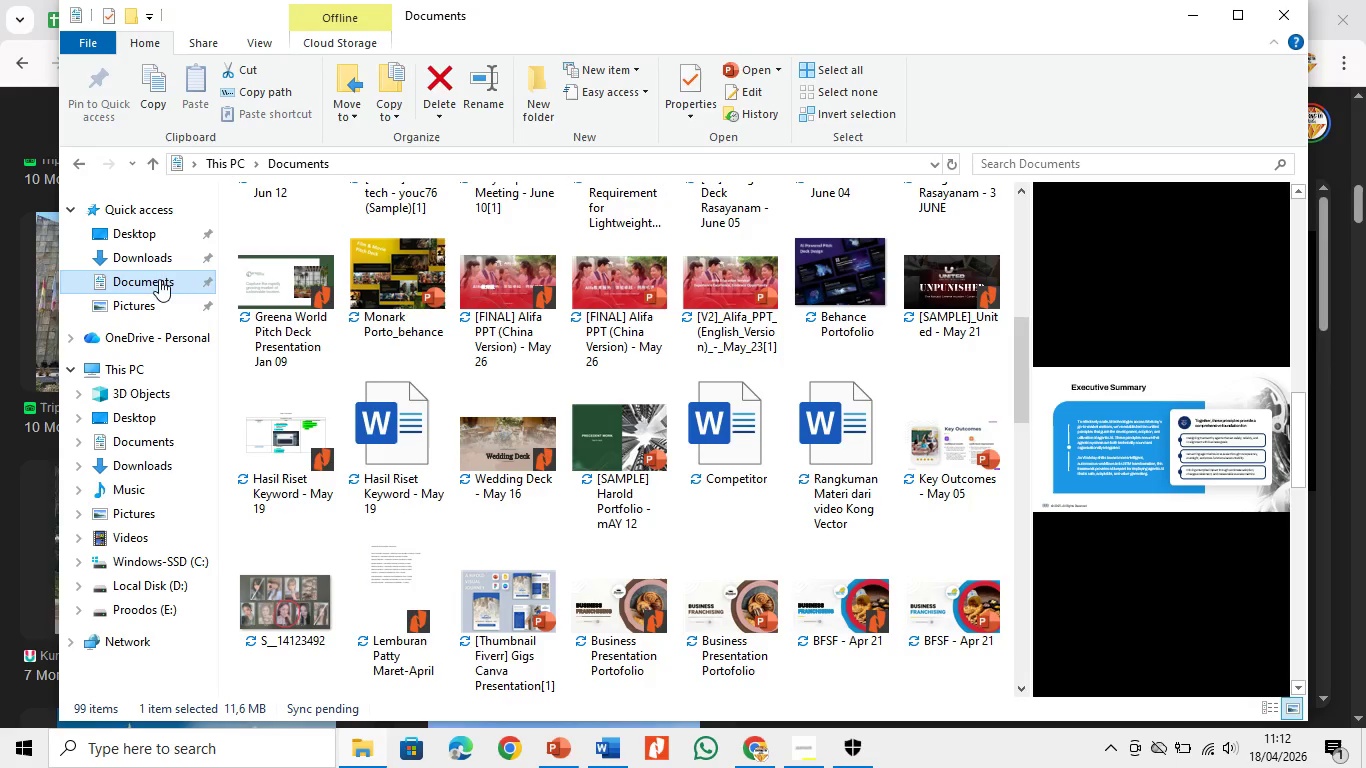 
left_click([161, 253])
 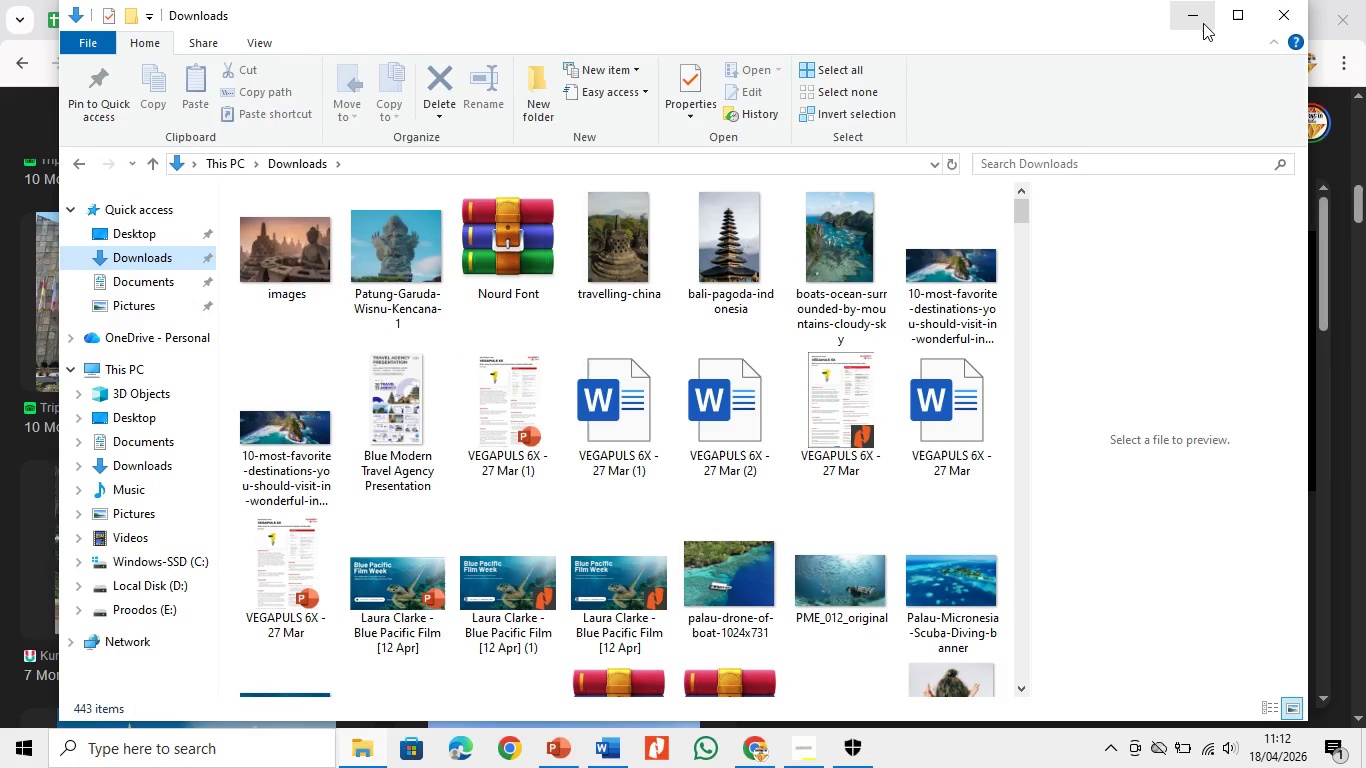 
left_click([1203, 23])
 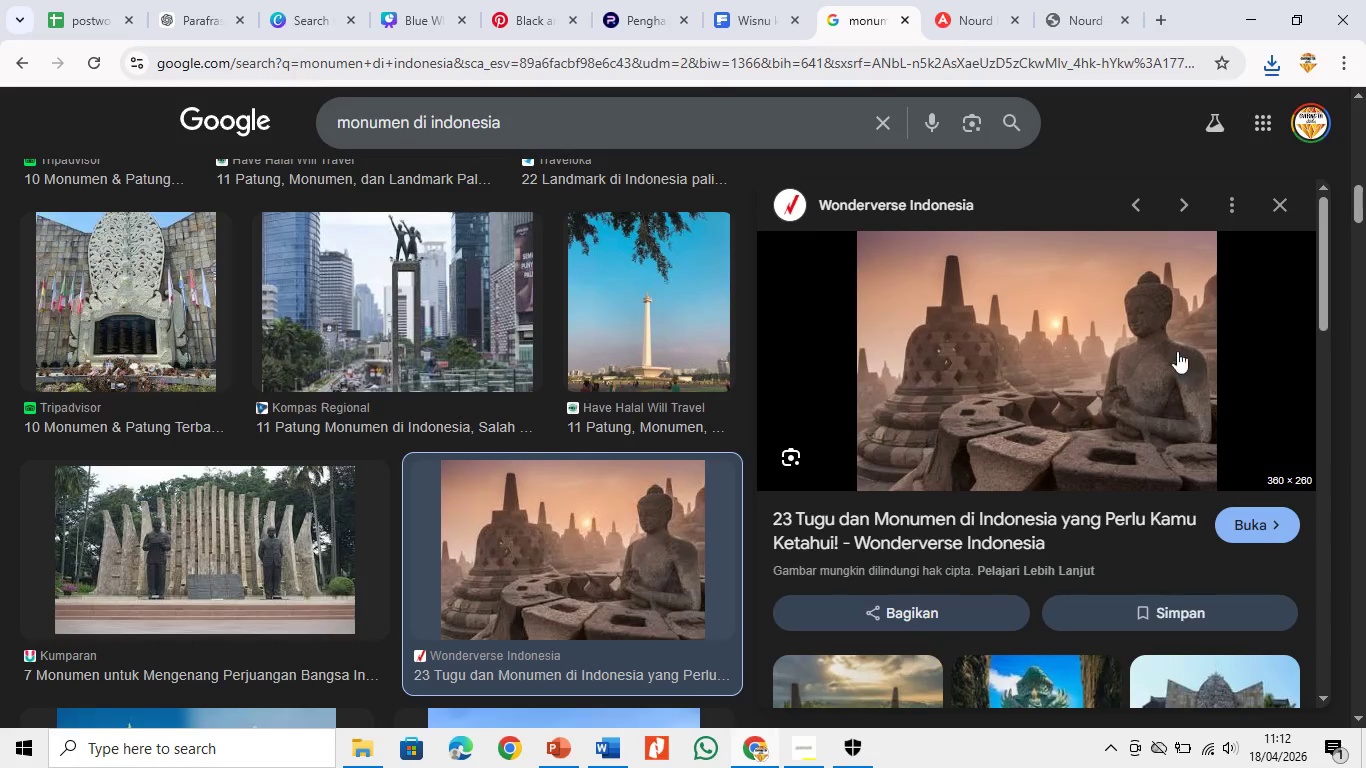 
scroll: coordinate [1156, 425], scroll_direction: down, amount: 9.0
 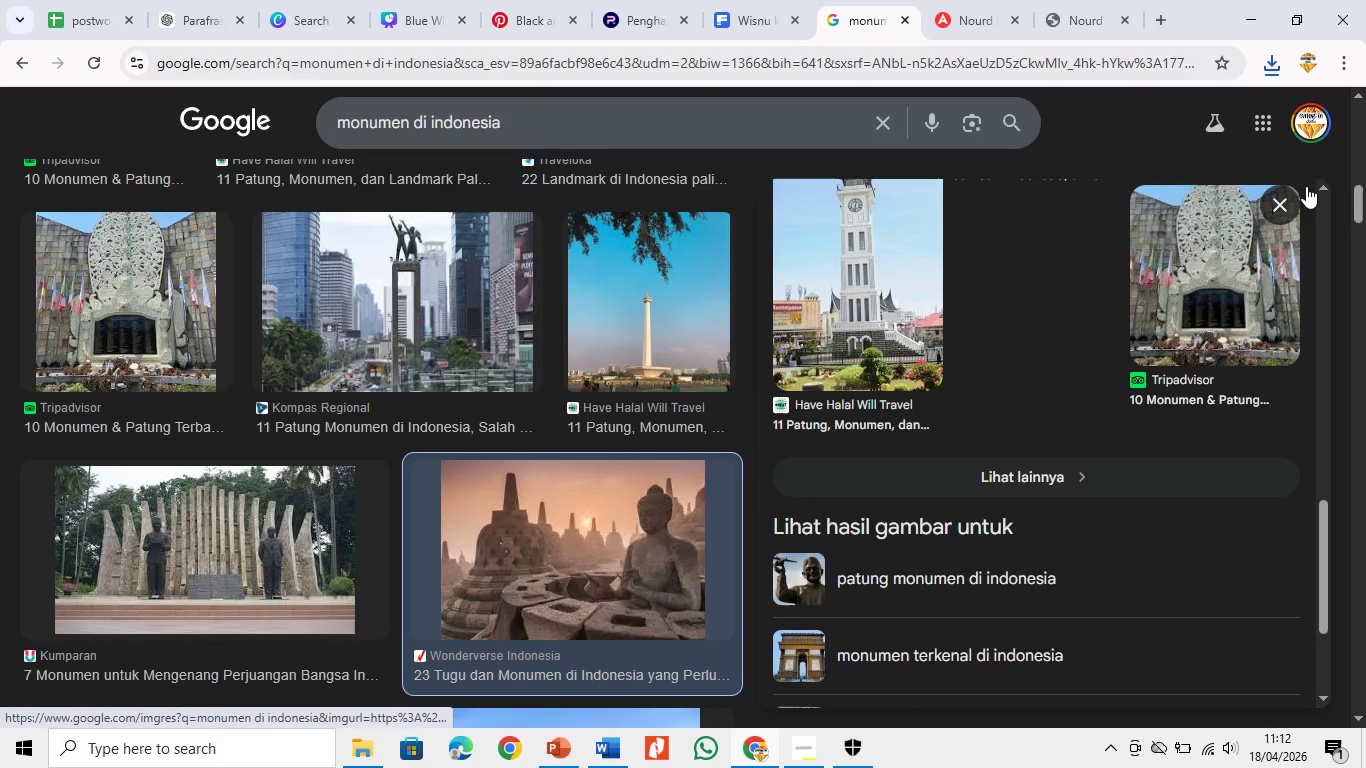 
left_click([1285, 215])
 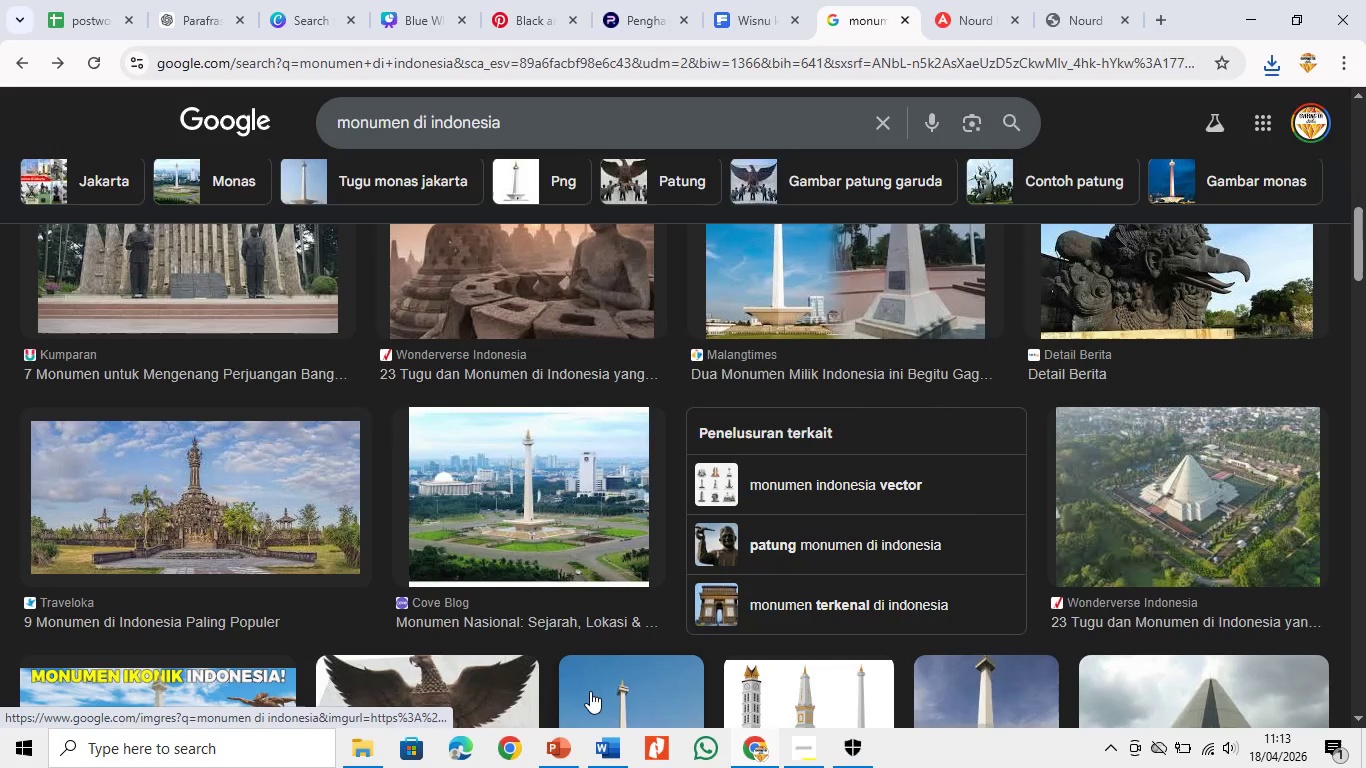 
scroll: coordinate [625, 654], scroll_direction: down, amount: 10.0
 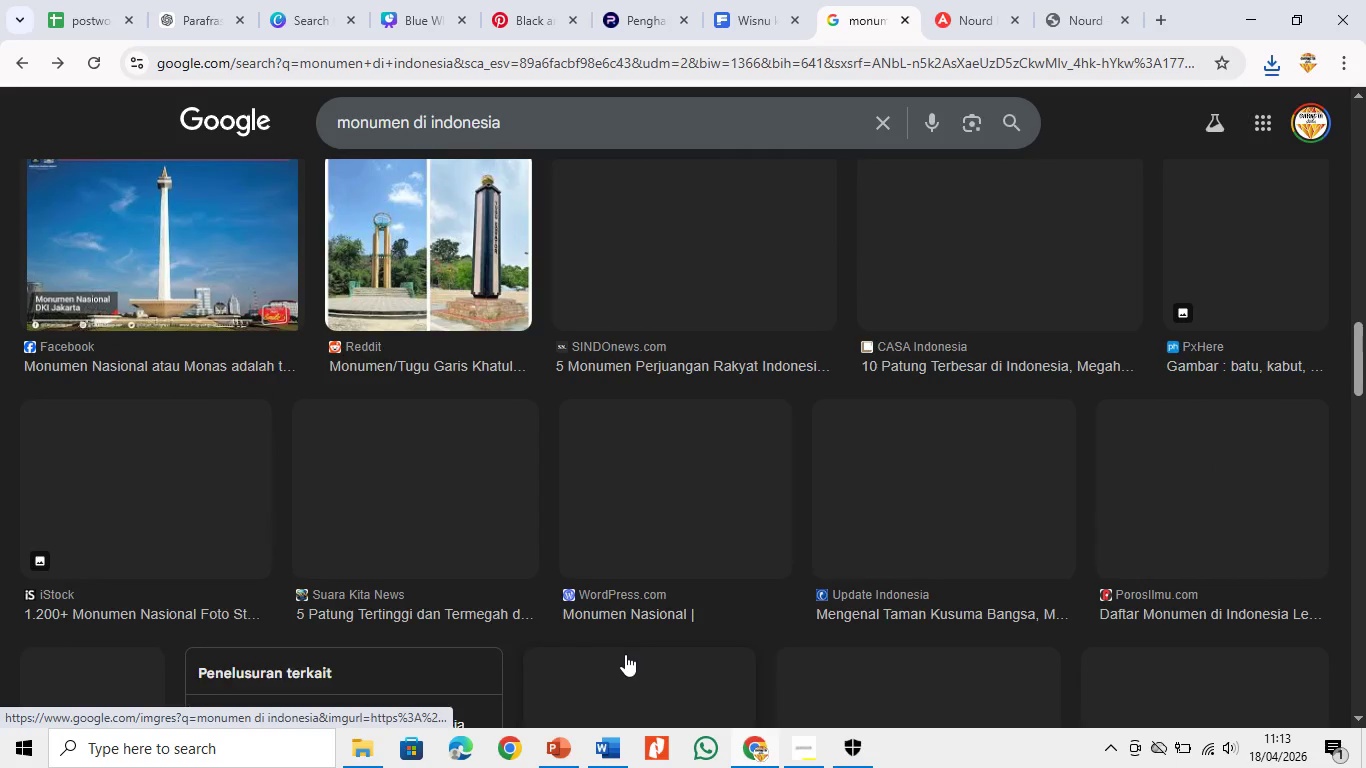 
scroll: coordinate [625, 654], scroll_direction: up, amount: 6.0
 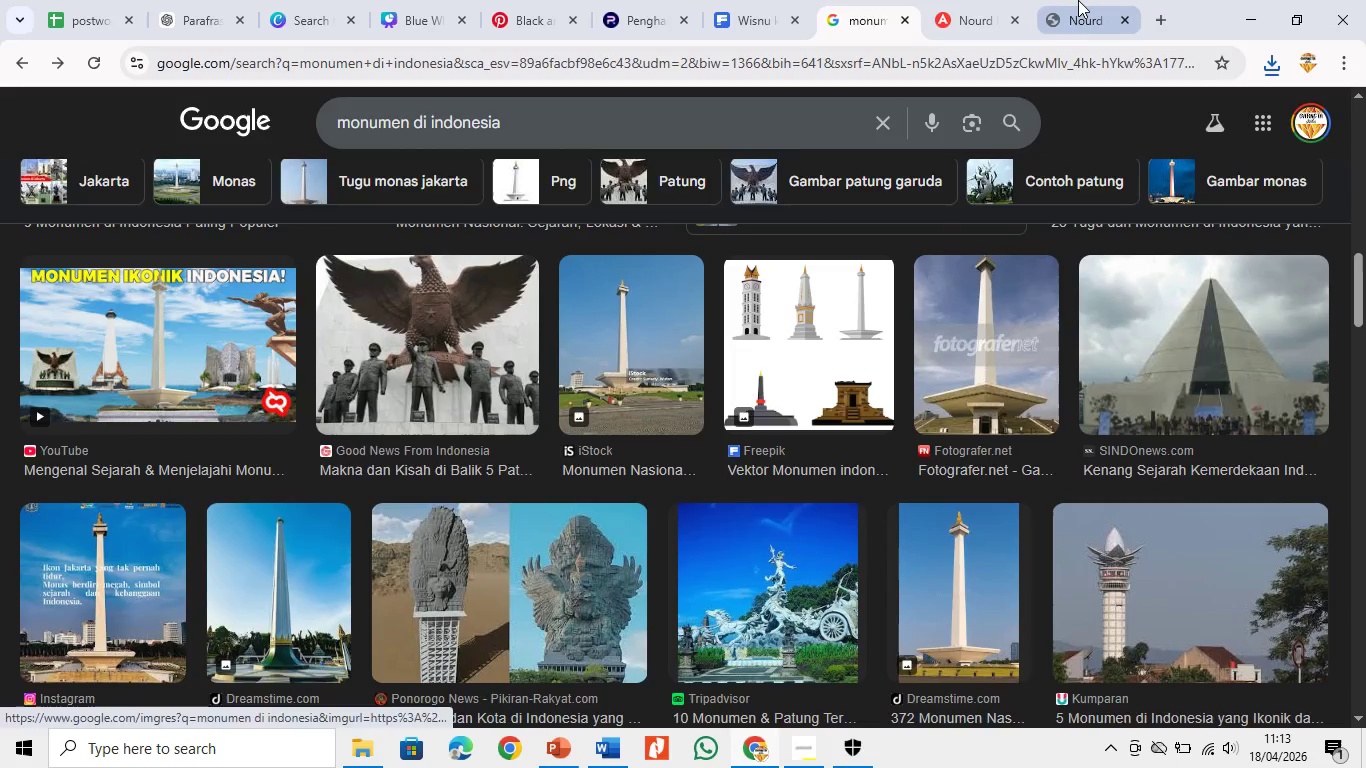 
left_click([1078, 0])
 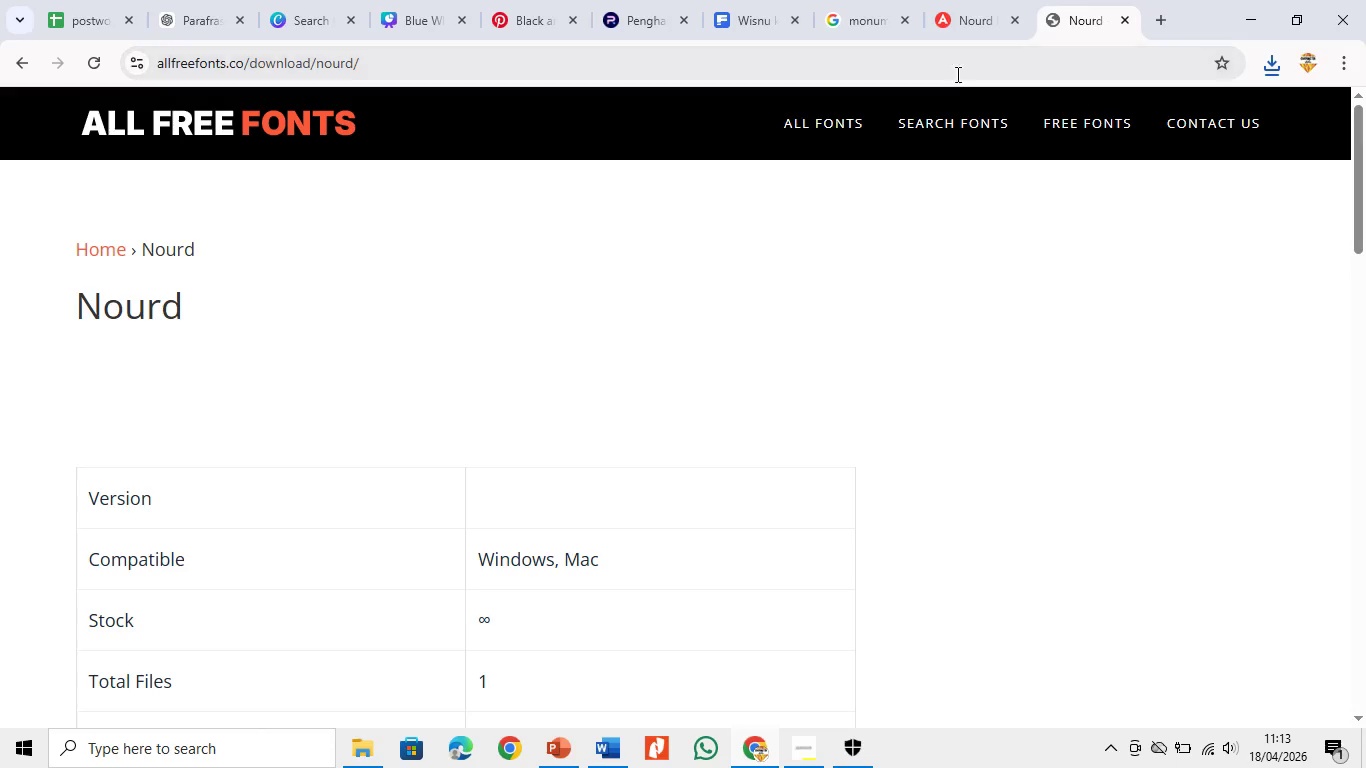 
left_click([957, 57])
 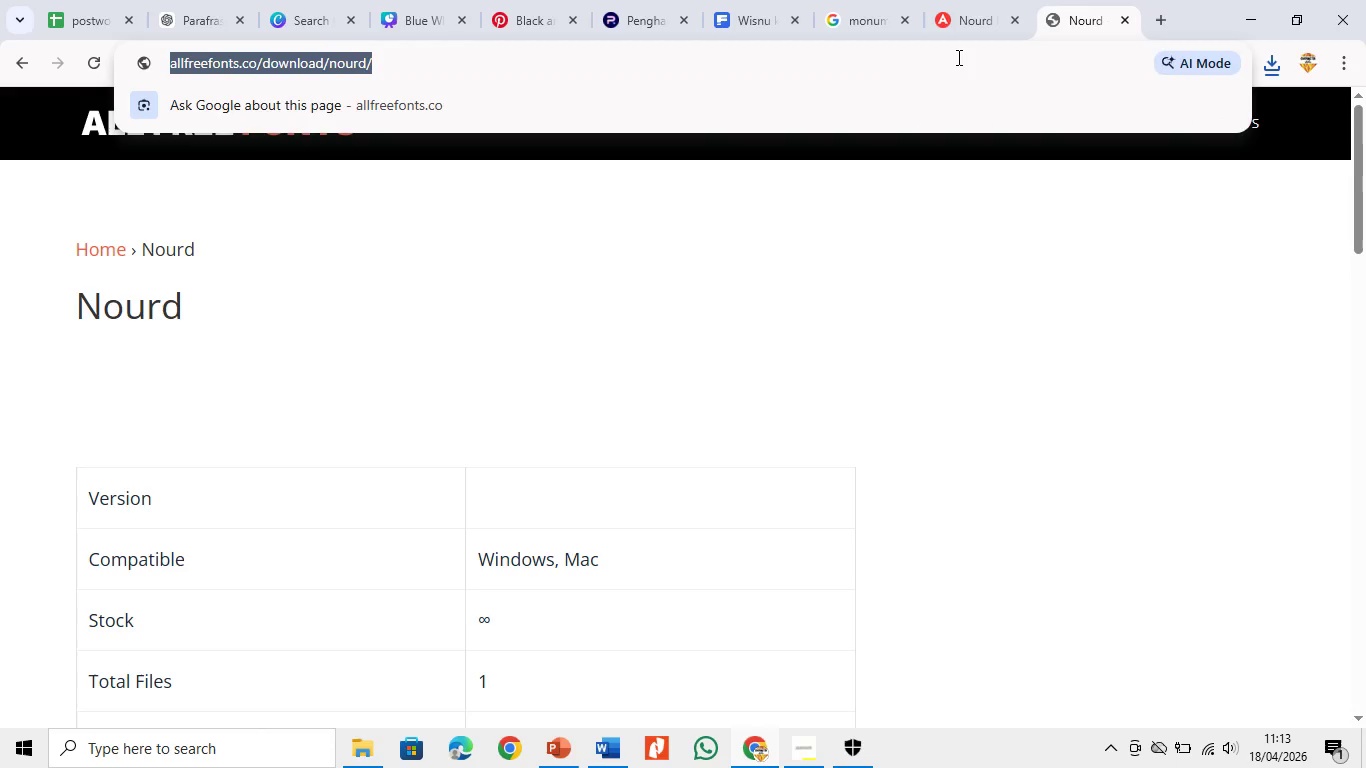 
type(penghre)
key(Backspace)
key(Backspace)
key(Backspace)
key(Backspace)
key(Backspace)
 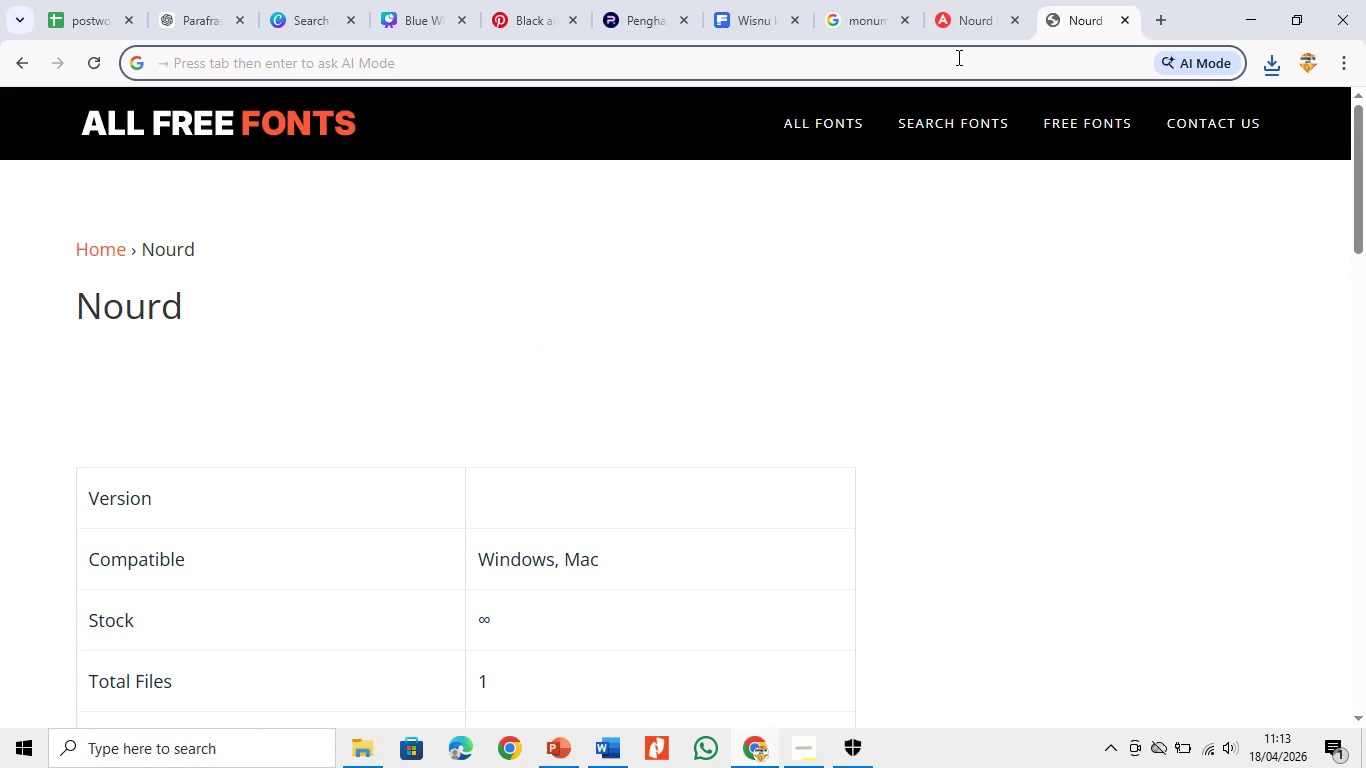 
left_click([683, 0])
 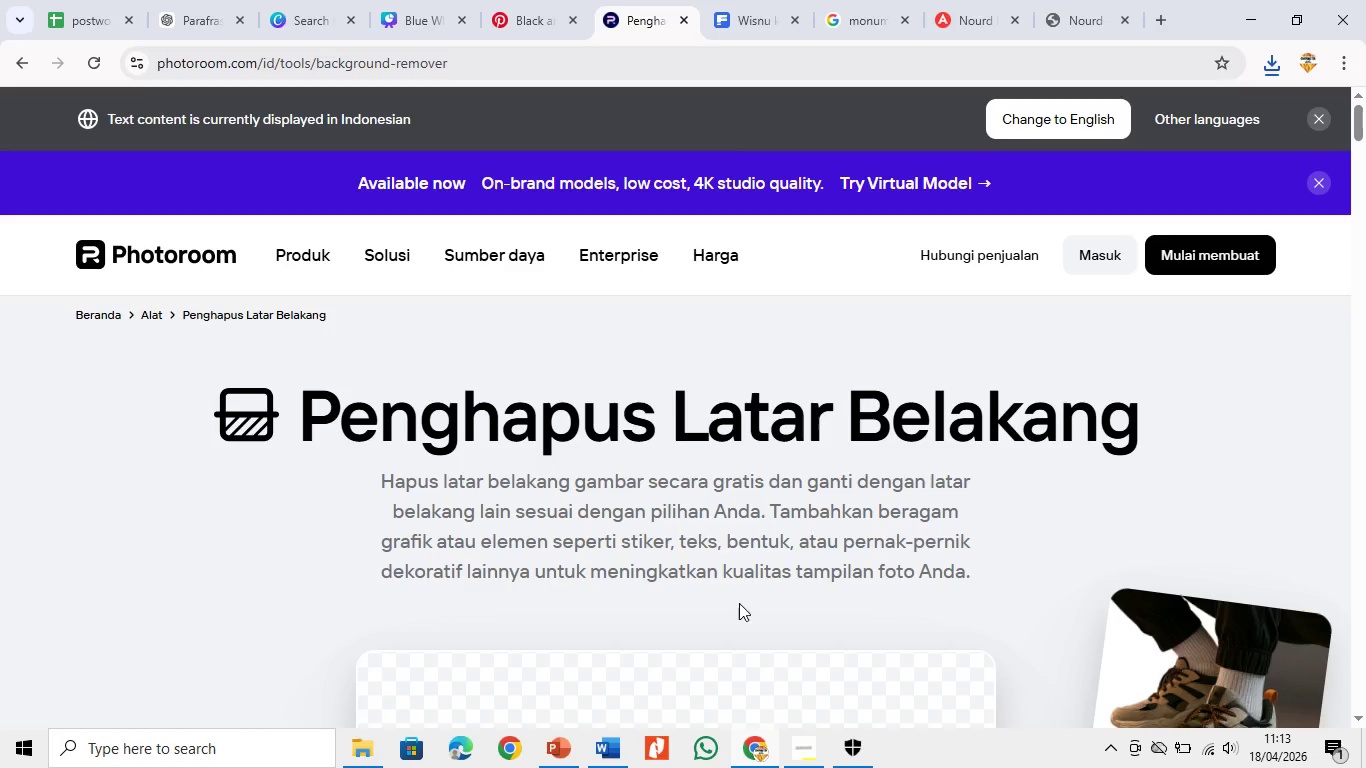 
scroll: coordinate [740, 598], scroll_direction: down, amount: 5.0
 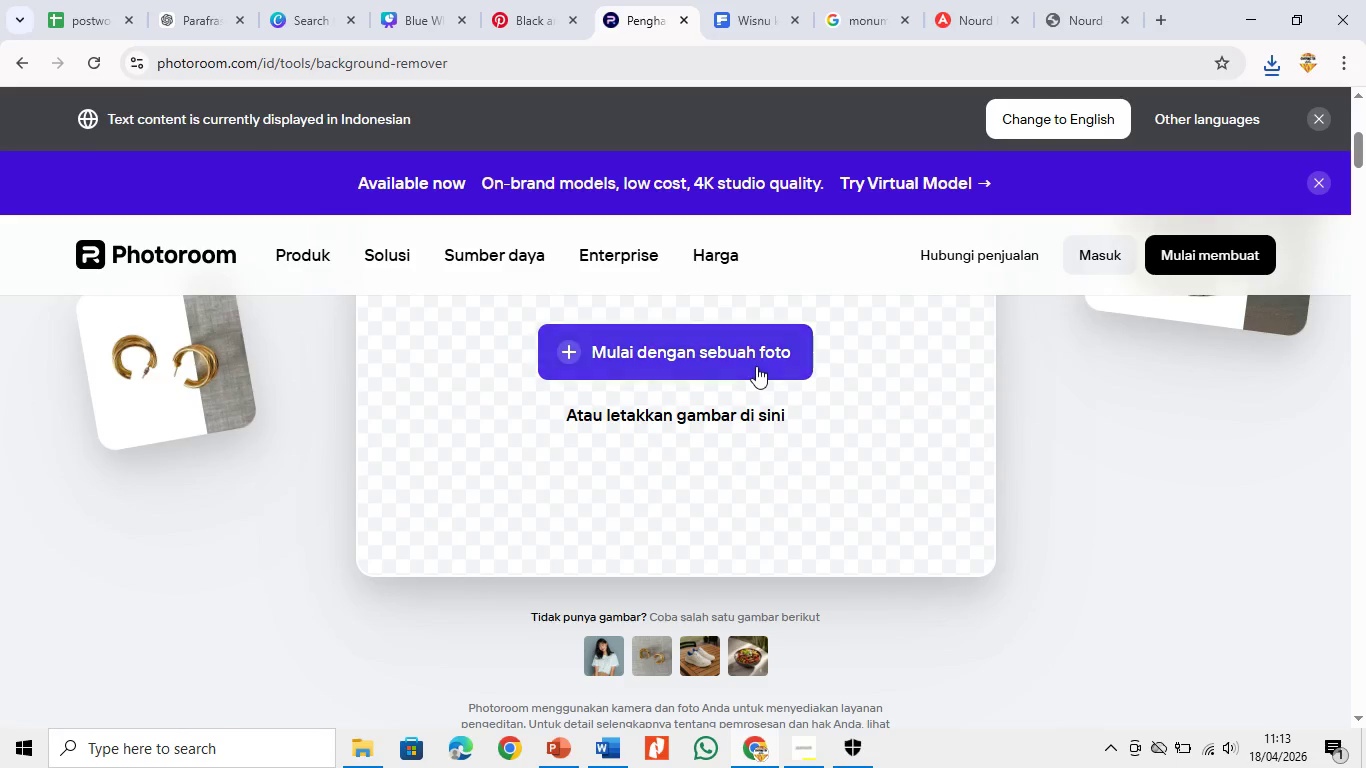 
left_click([756, 366])
 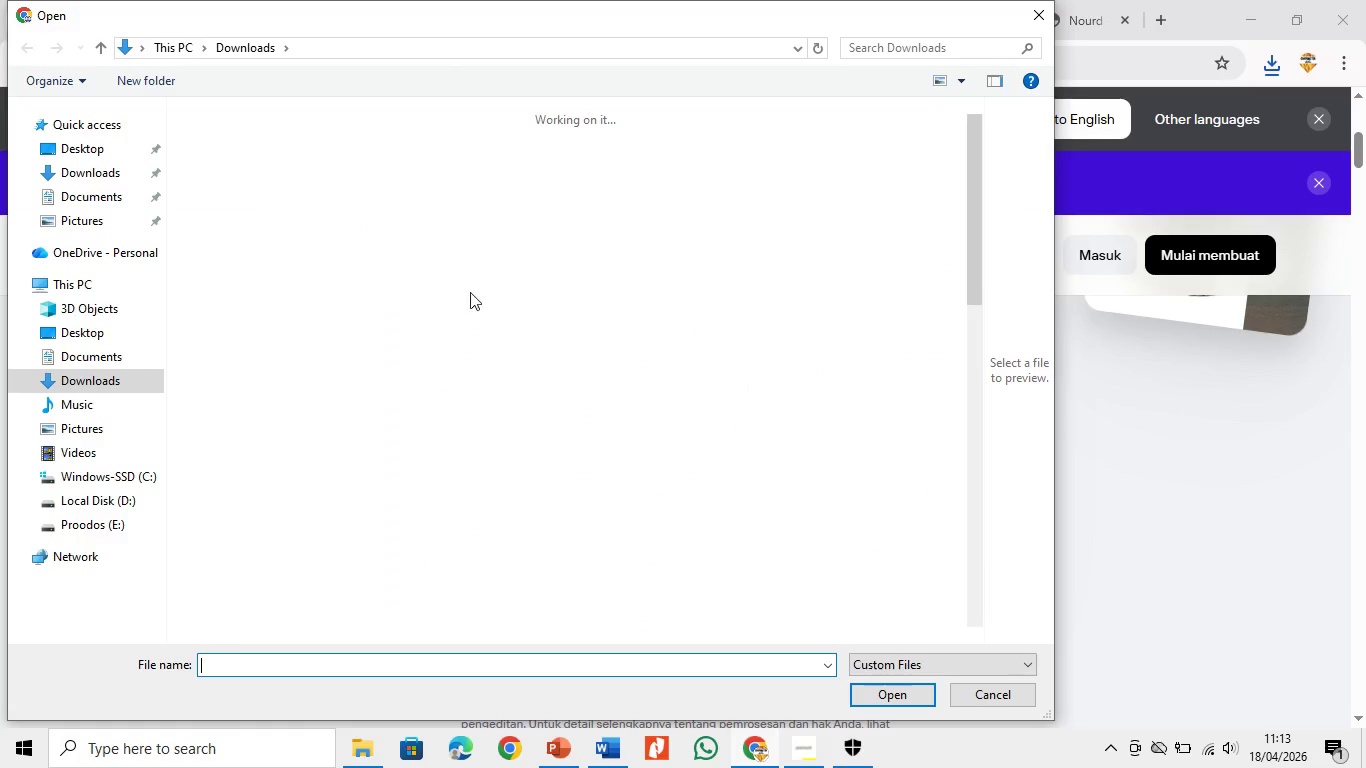 
left_click([250, 243])
 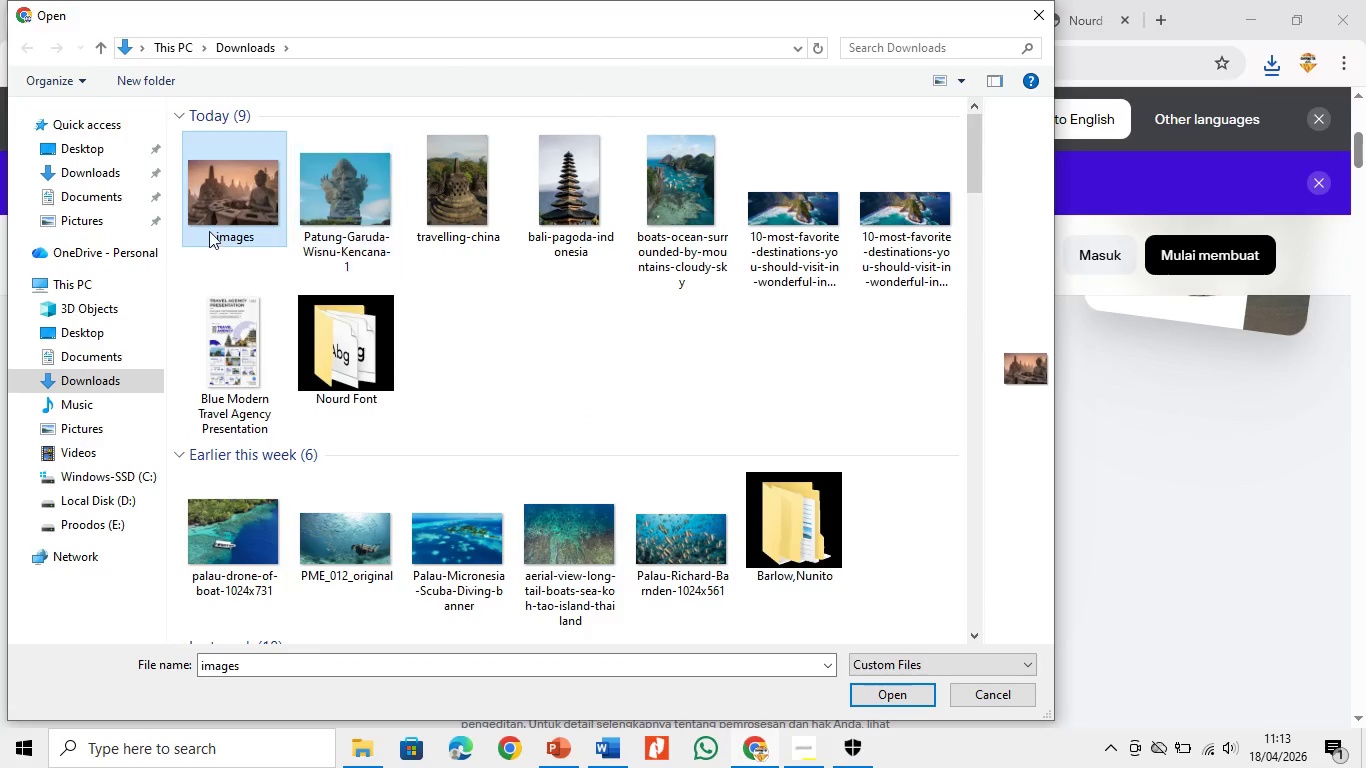 
double_click([209, 231])
 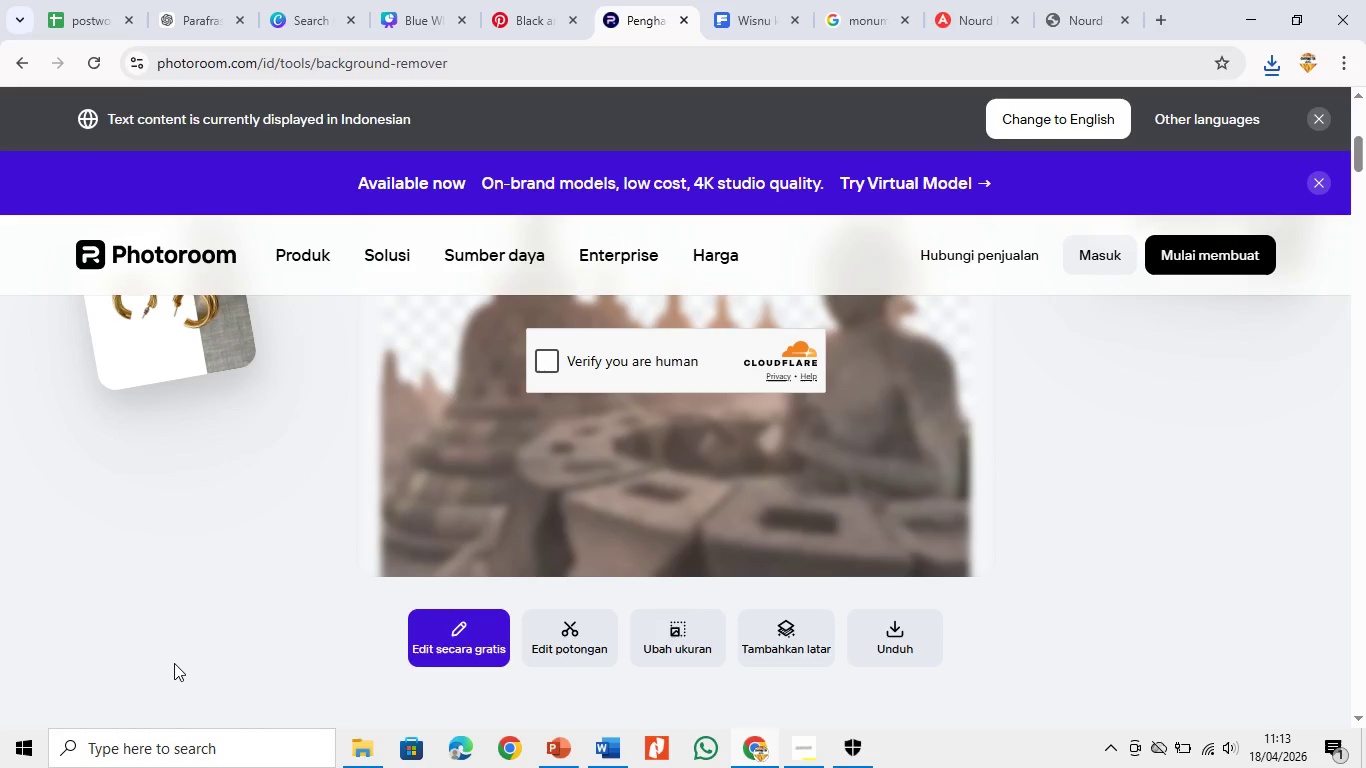 
wait(21.86)
 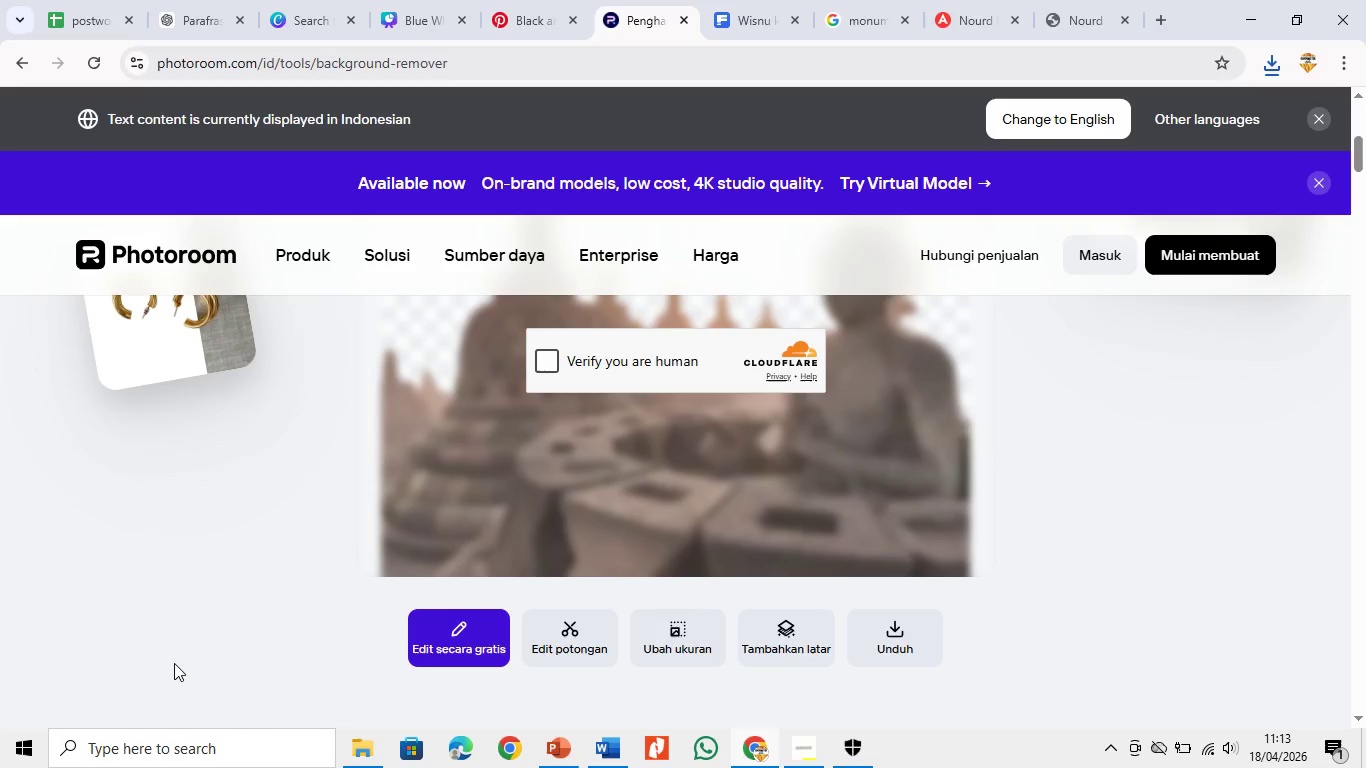 
left_click([598, 366])
 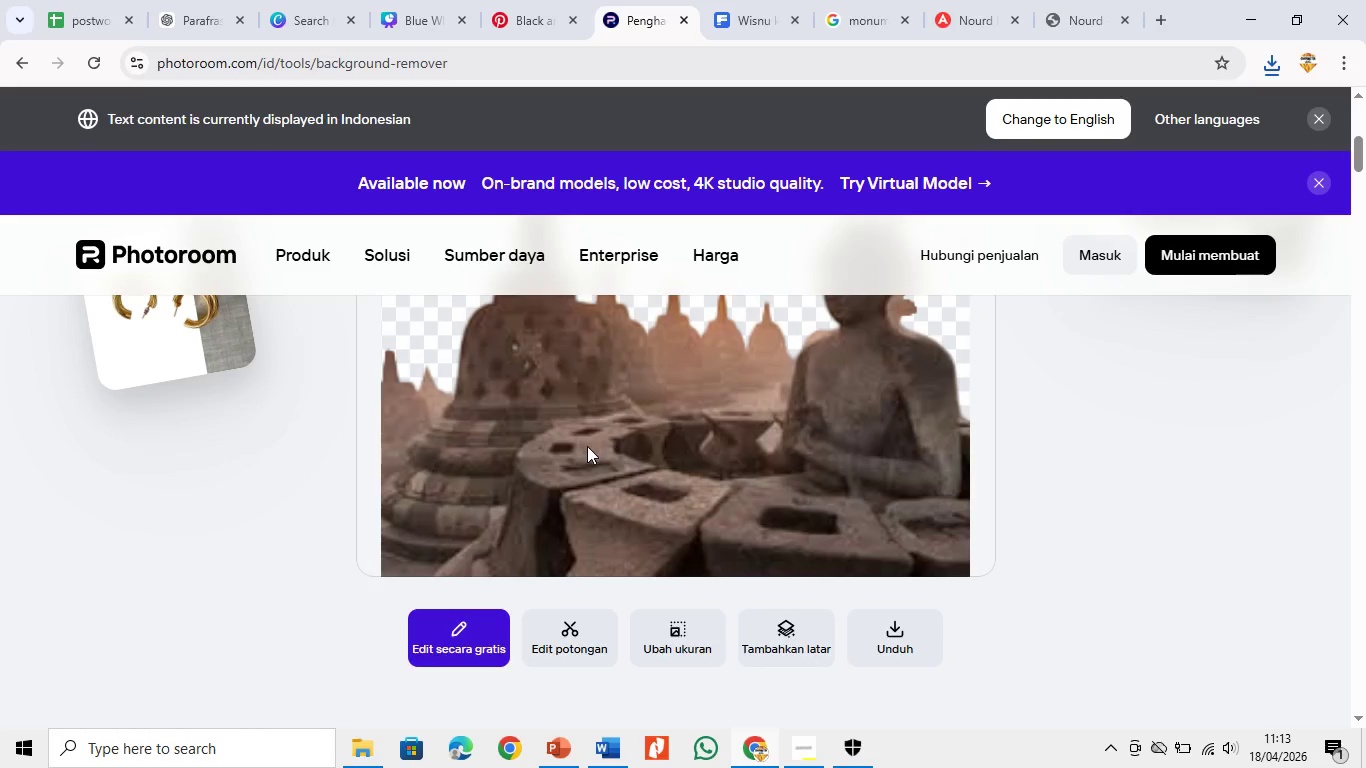 
wait(8.55)
 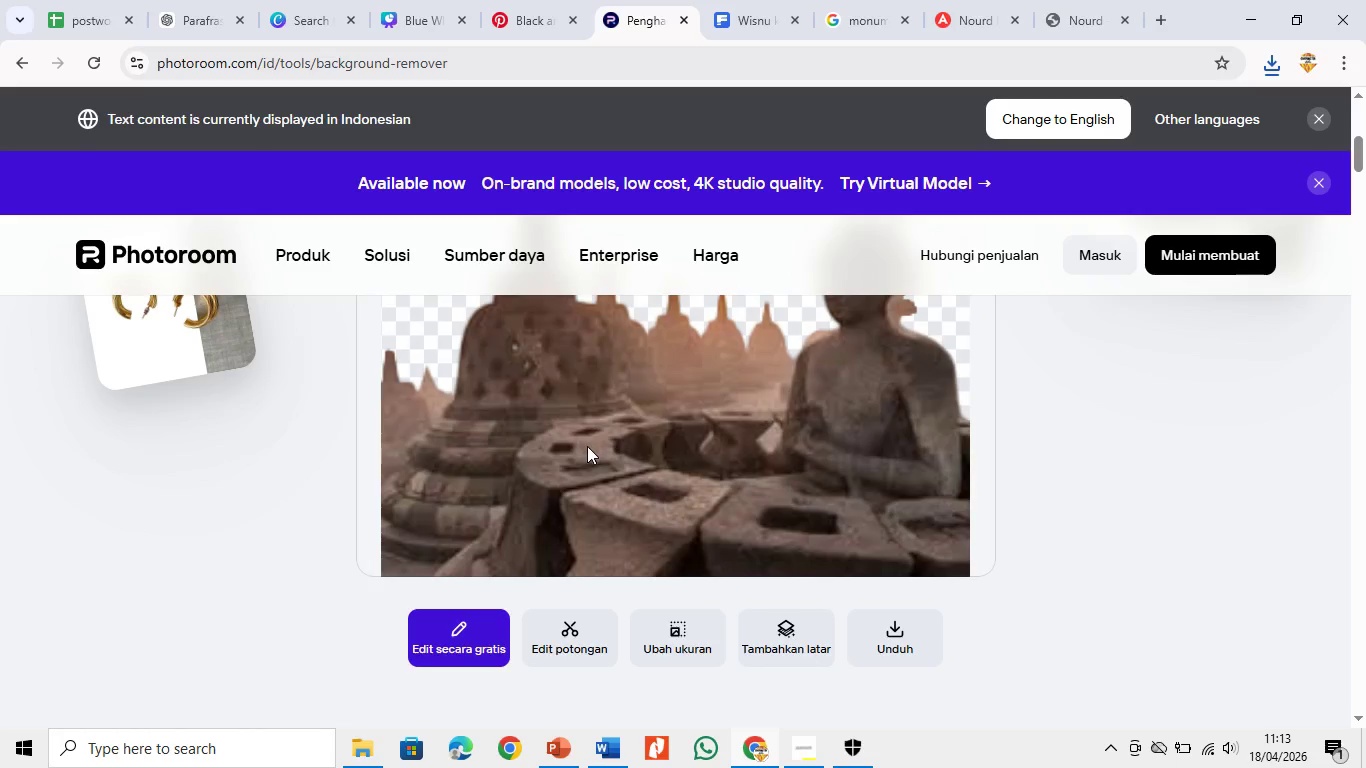 
scroll: coordinate [1221, 401], scroll_direction: up, amount: 2.0
 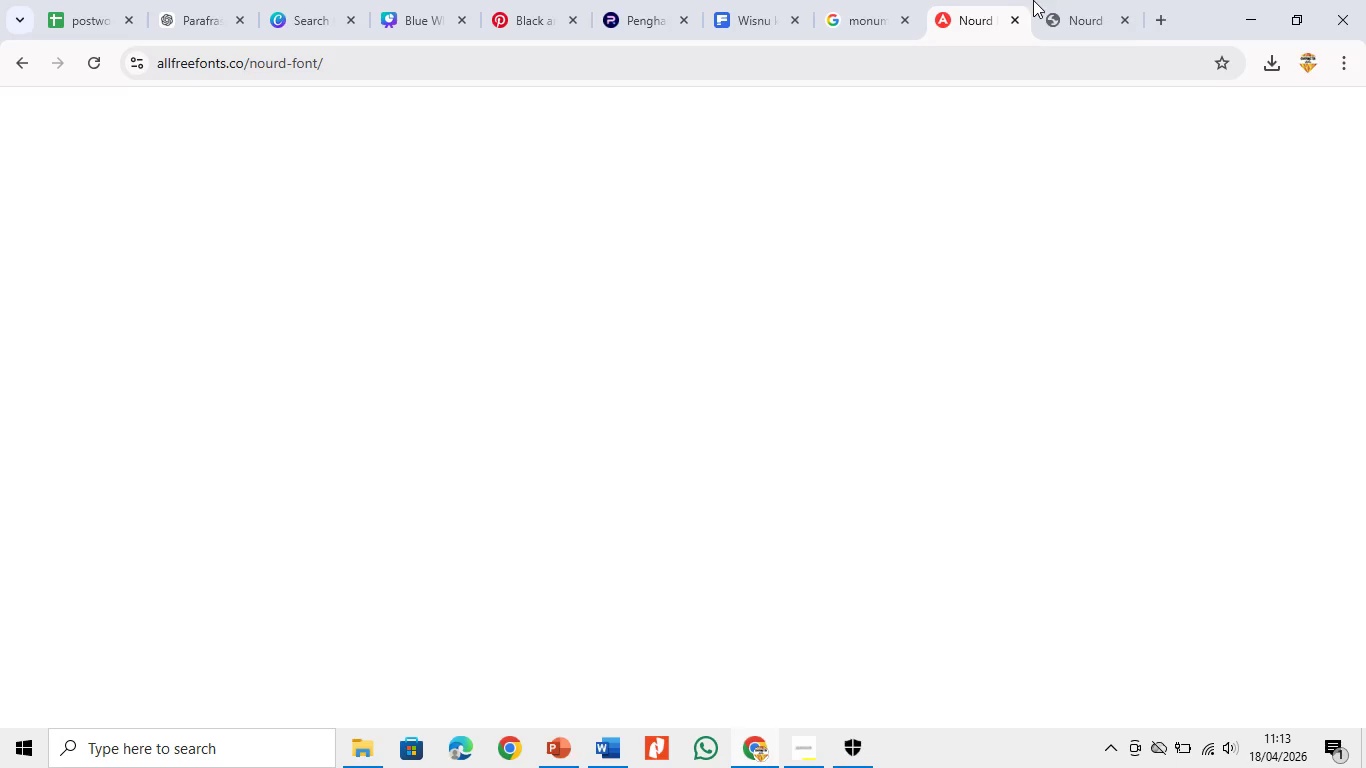 
left_click([859, 0])
 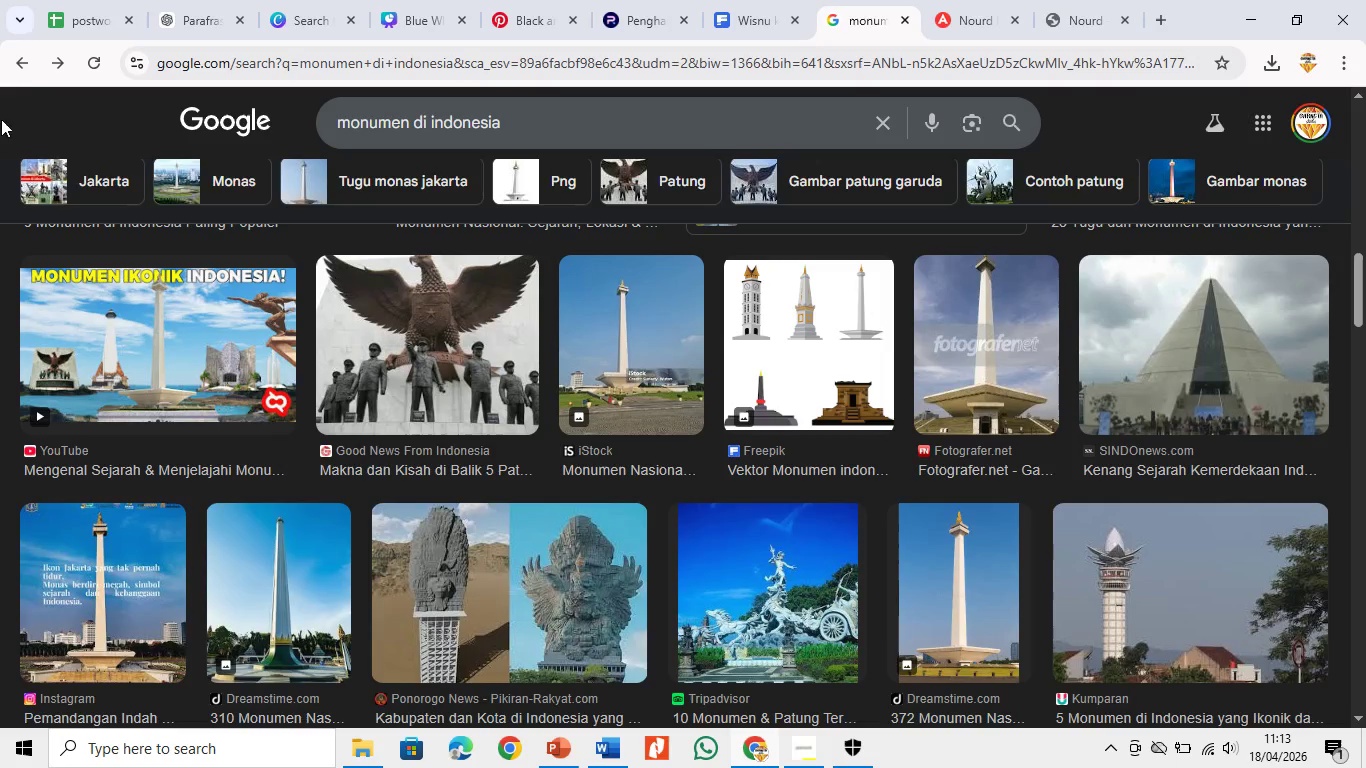 
left_click([28, 62])
 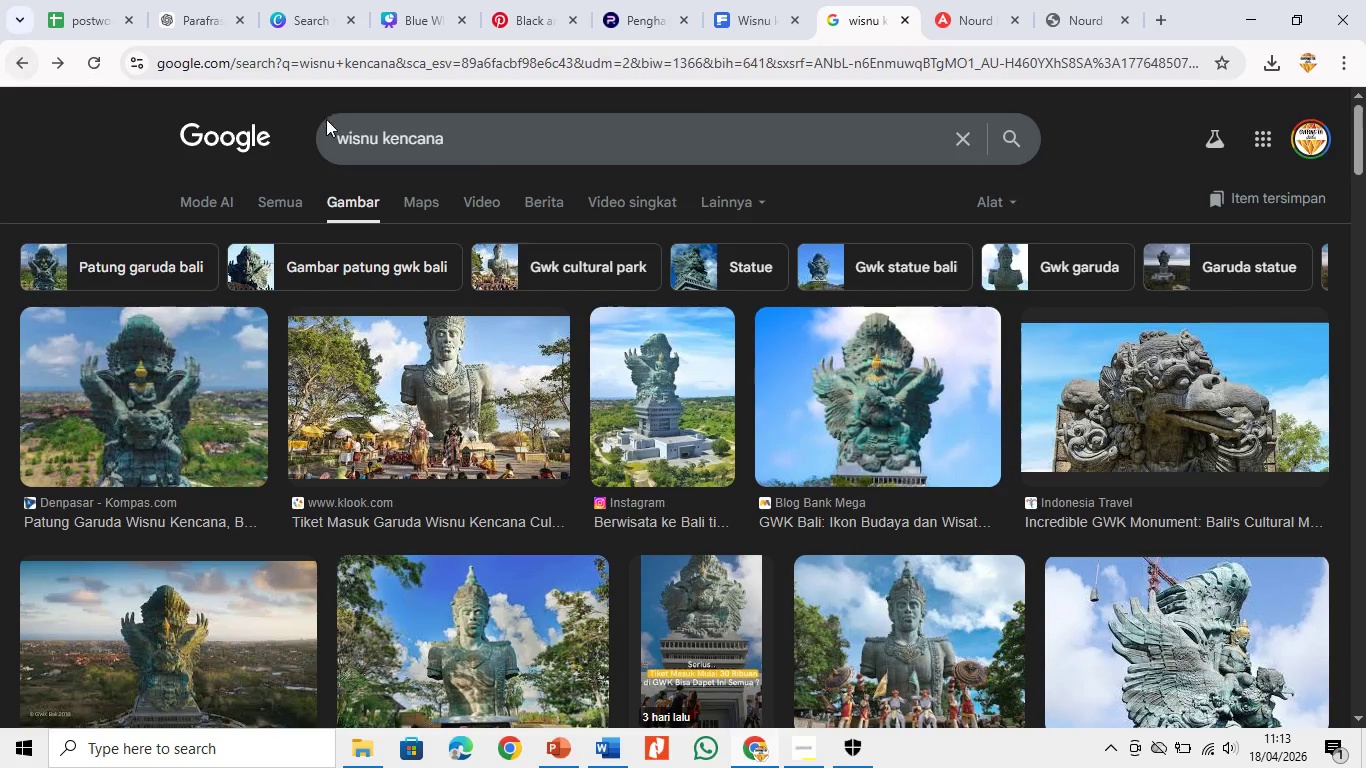 
left_click_drag(start_coordinate=[539, 163], to_coordinate=[534, 159])
 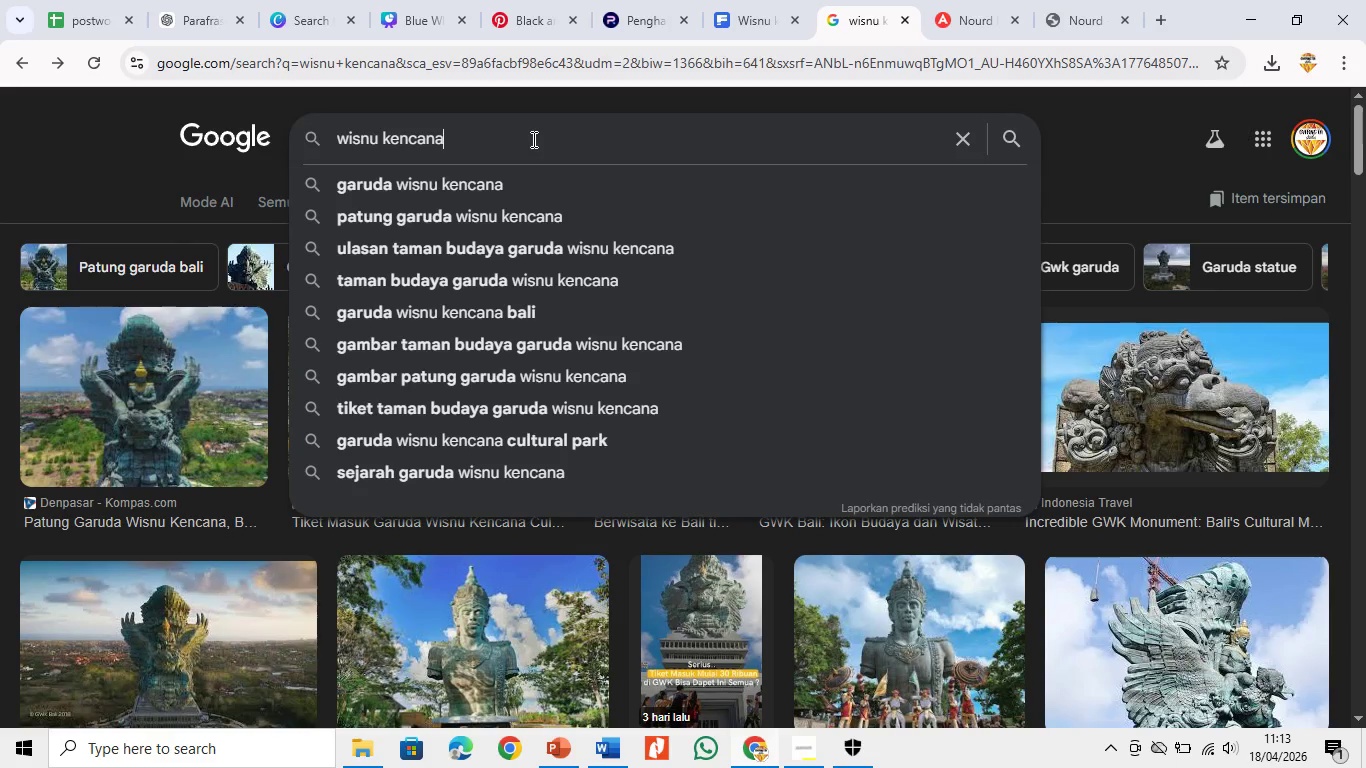 
double_click([532, 139])
 